 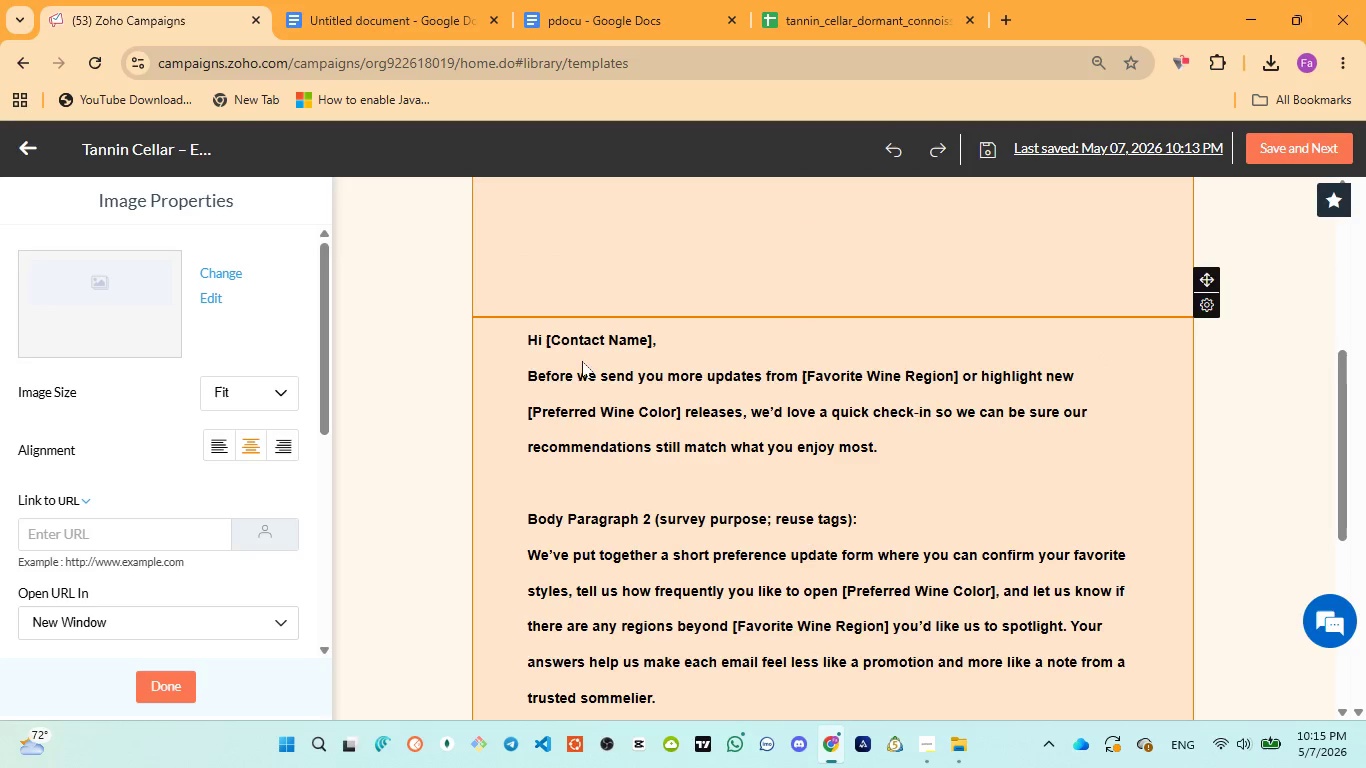 
left_click_drag(start_coordinate=[543, 339], to_coordinate=[649, 339])
 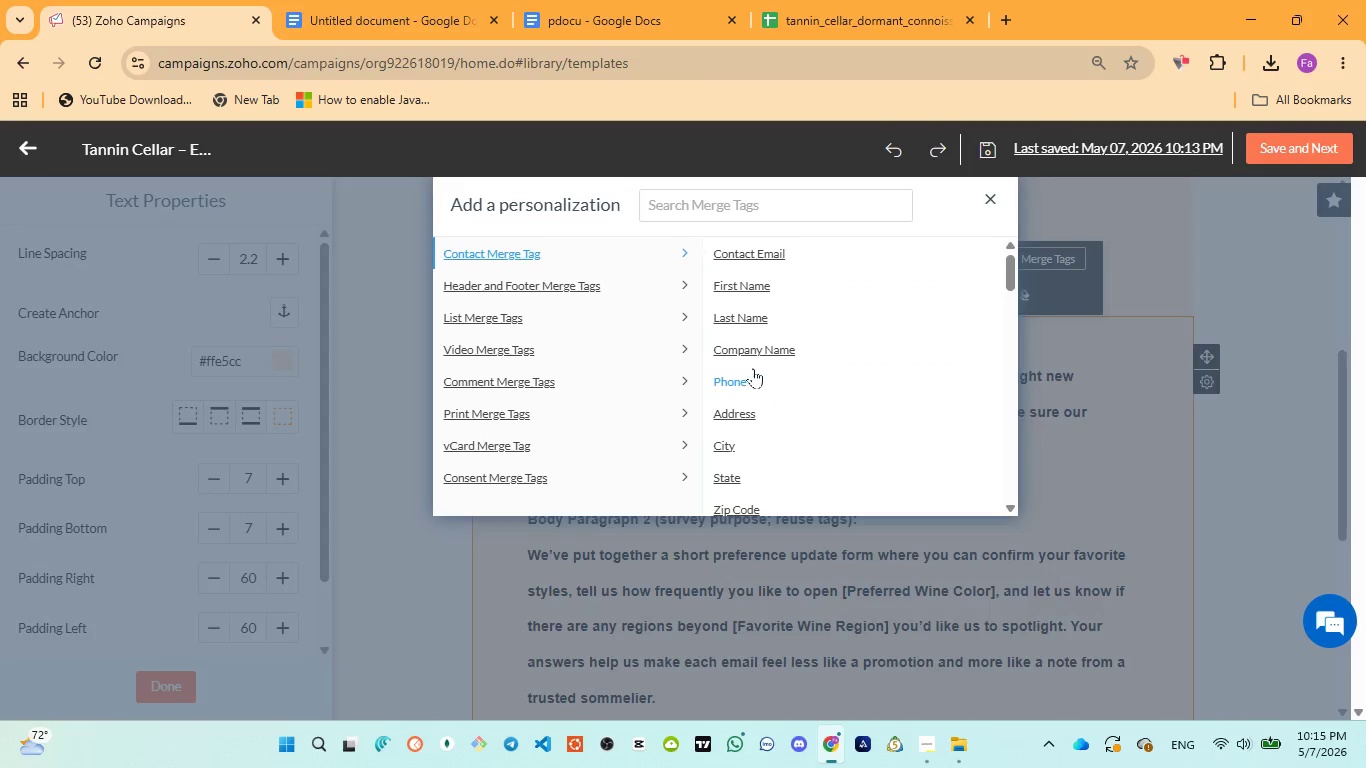 
scroll: coordinate [762, 354], scroll_direction: down, amount: 5.0
 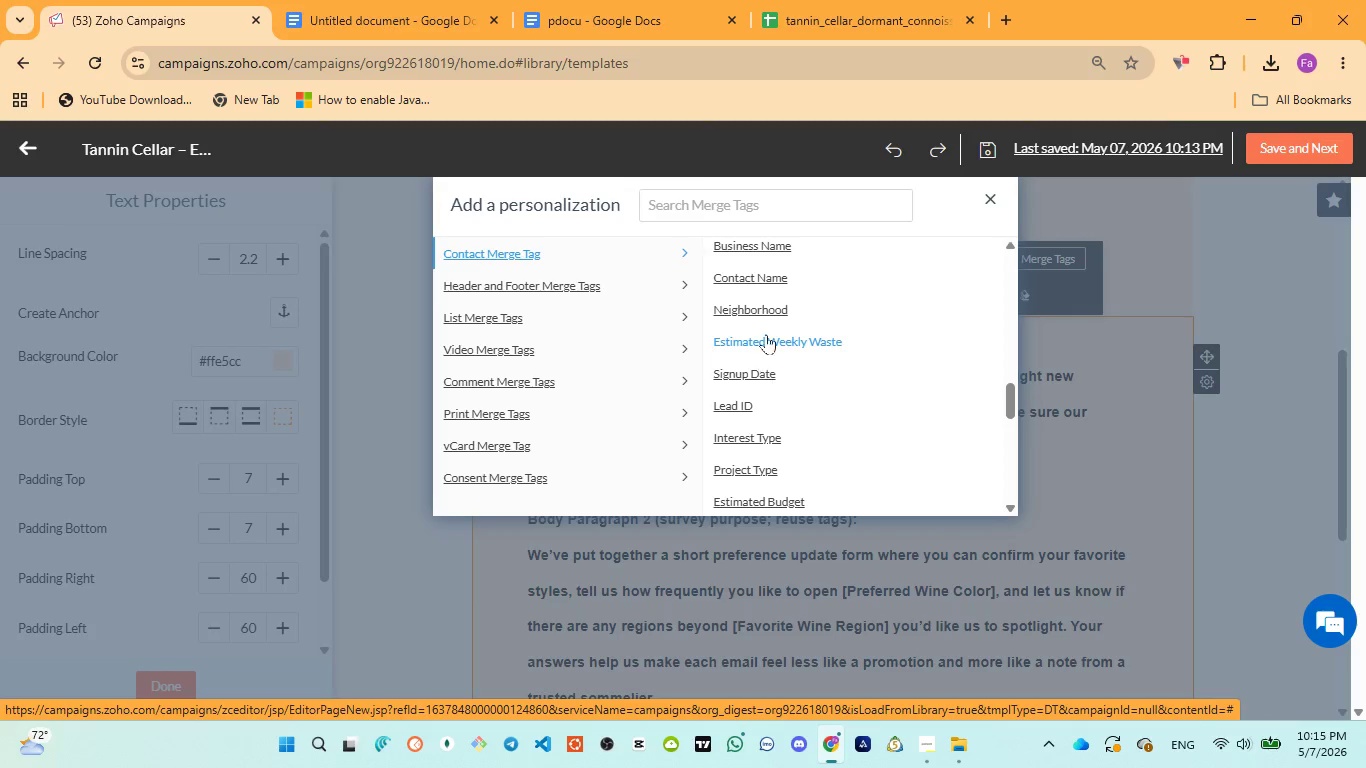 
left_click([766, 277])
 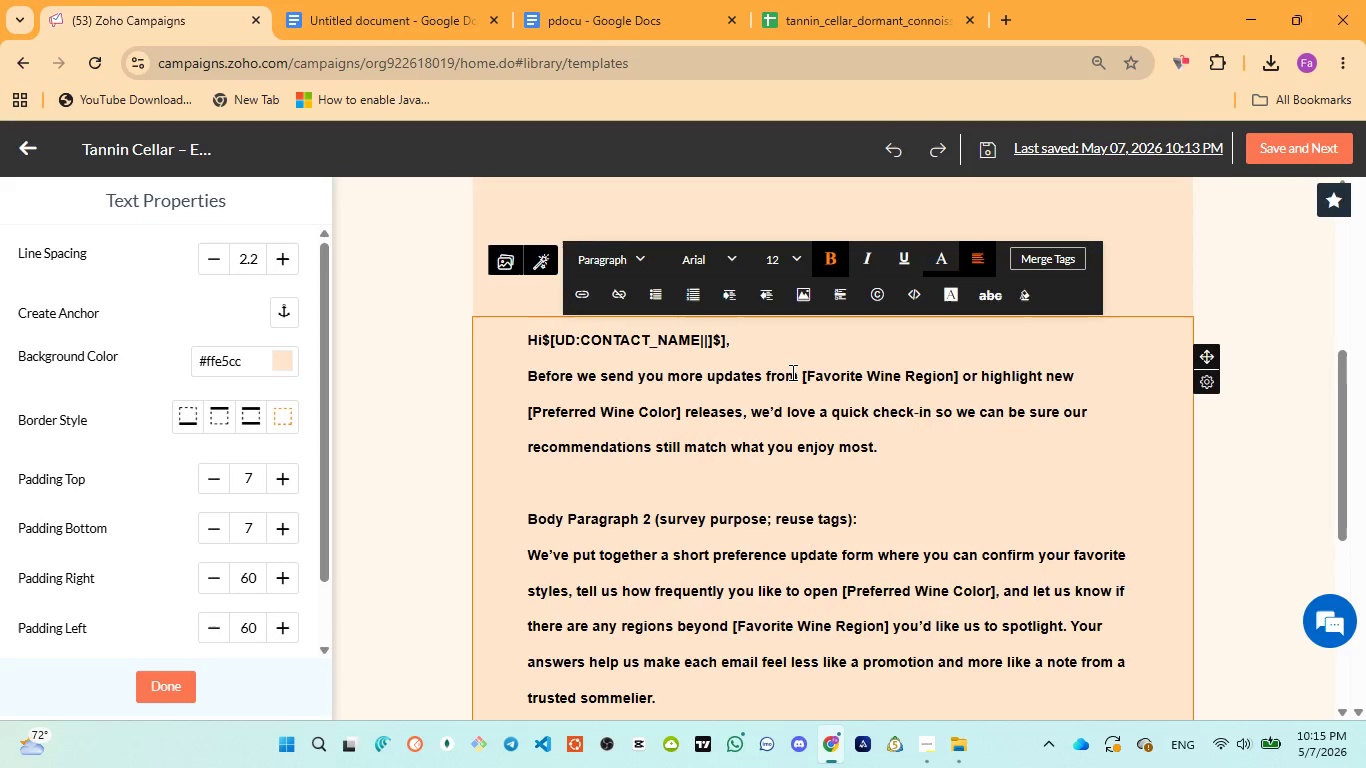 
left_click_drag(start_coordinate=[802, 374], to_coordinate=[957, 382])
 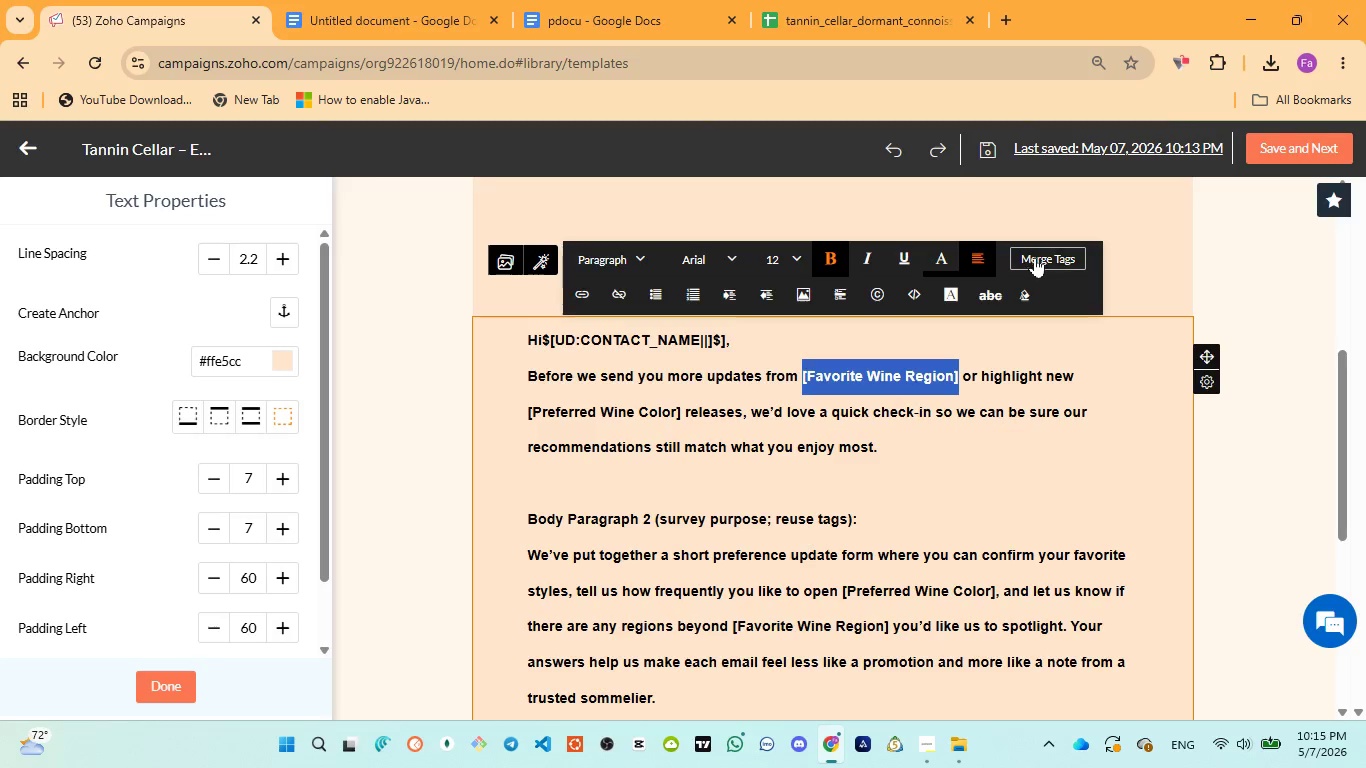 
left_click([1035, 257])
 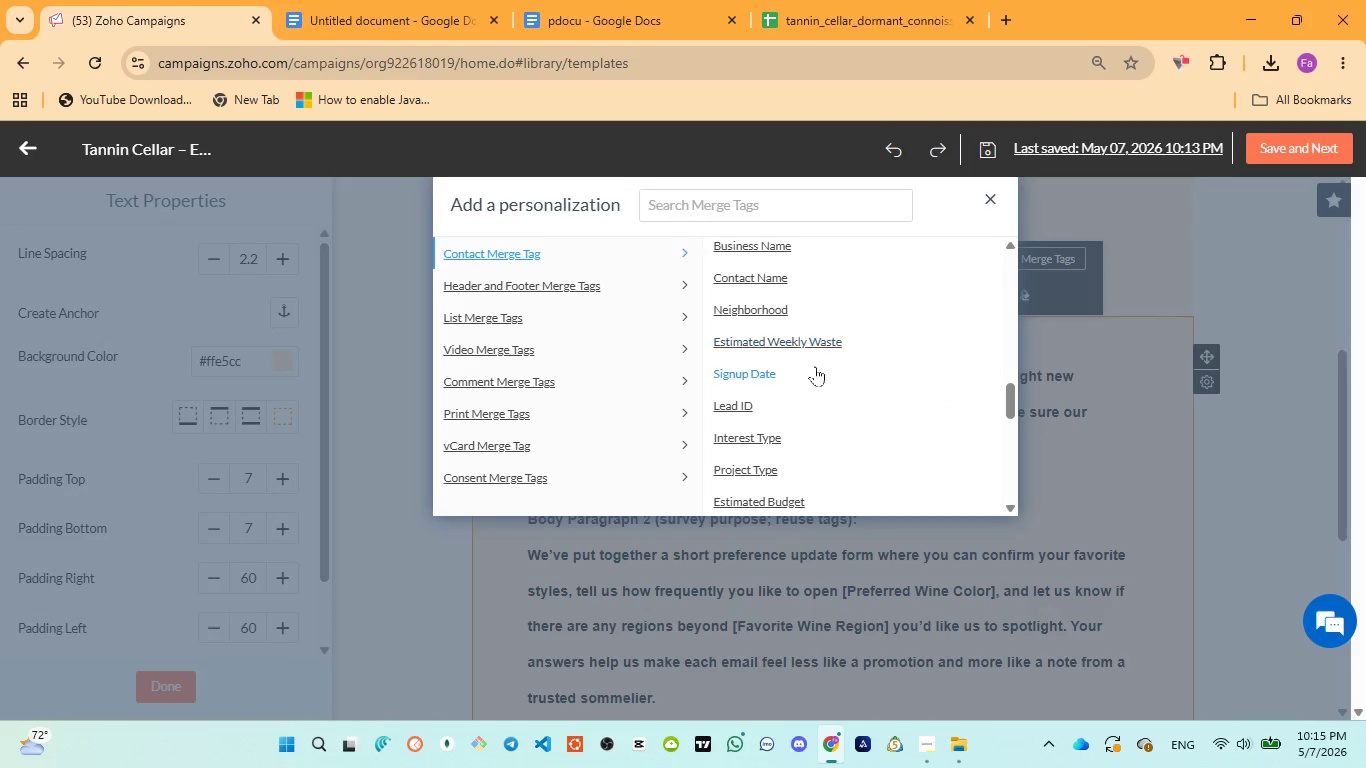 
scroll: coordinate [792, 388], scroll_direction: down, amount: 20.0
 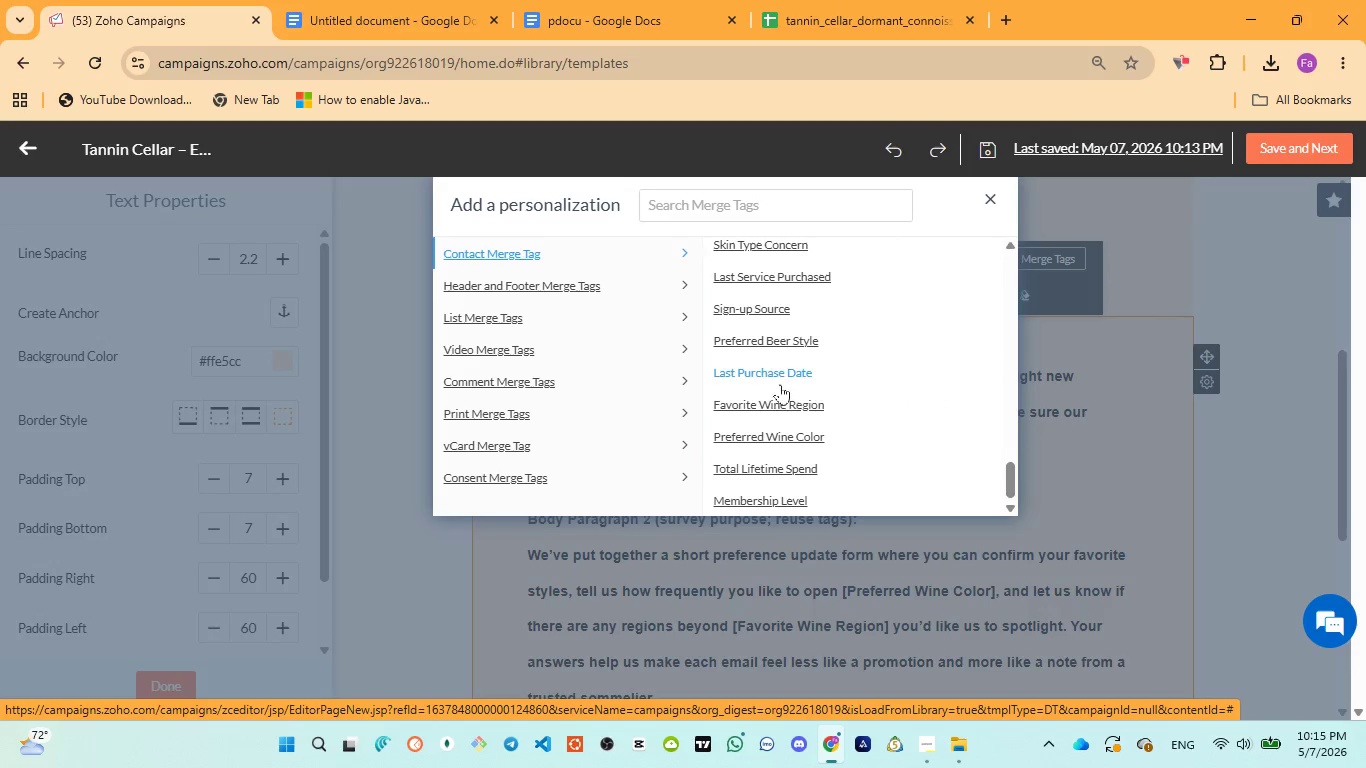 
left_click([784, 410])
 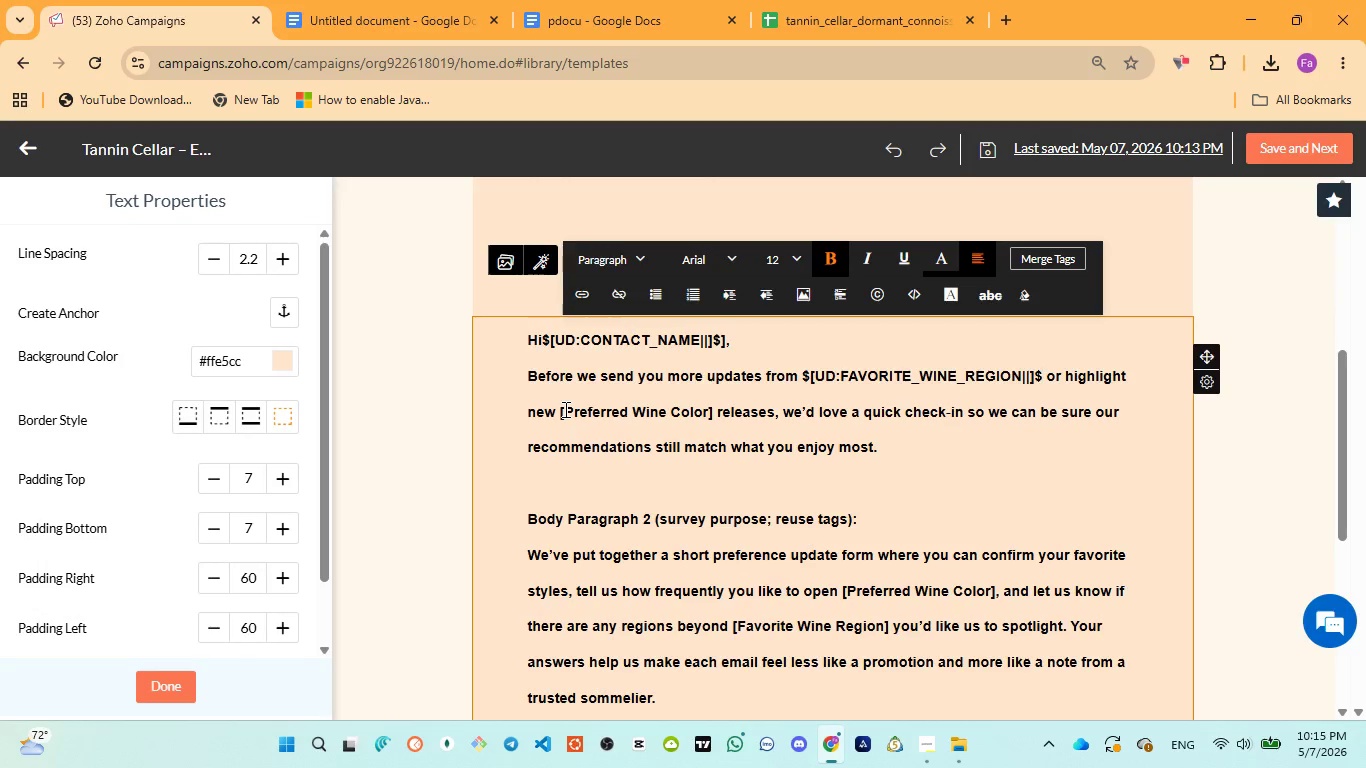 
left_click_drag(start_coordinate=[555, 412], to_coordinate=[718, 405])
 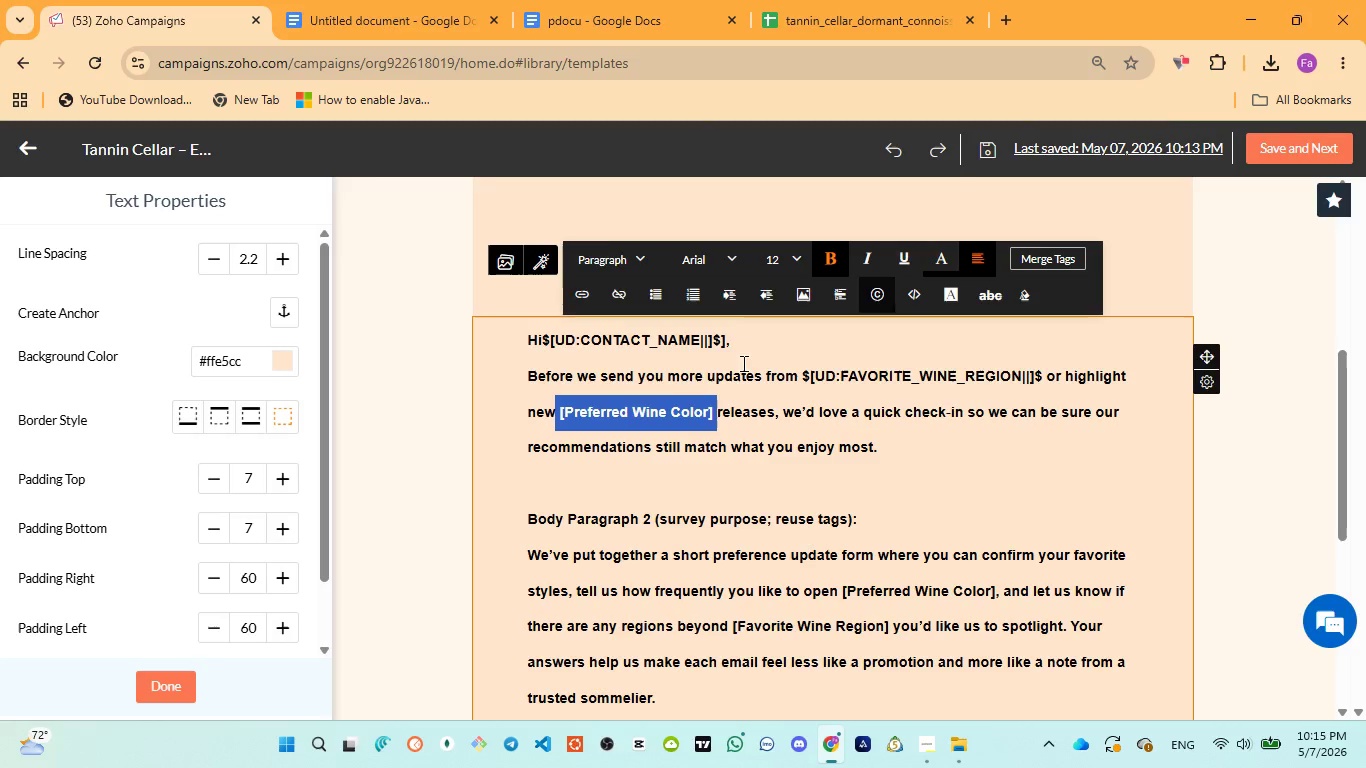 
left_click([696, 404])
 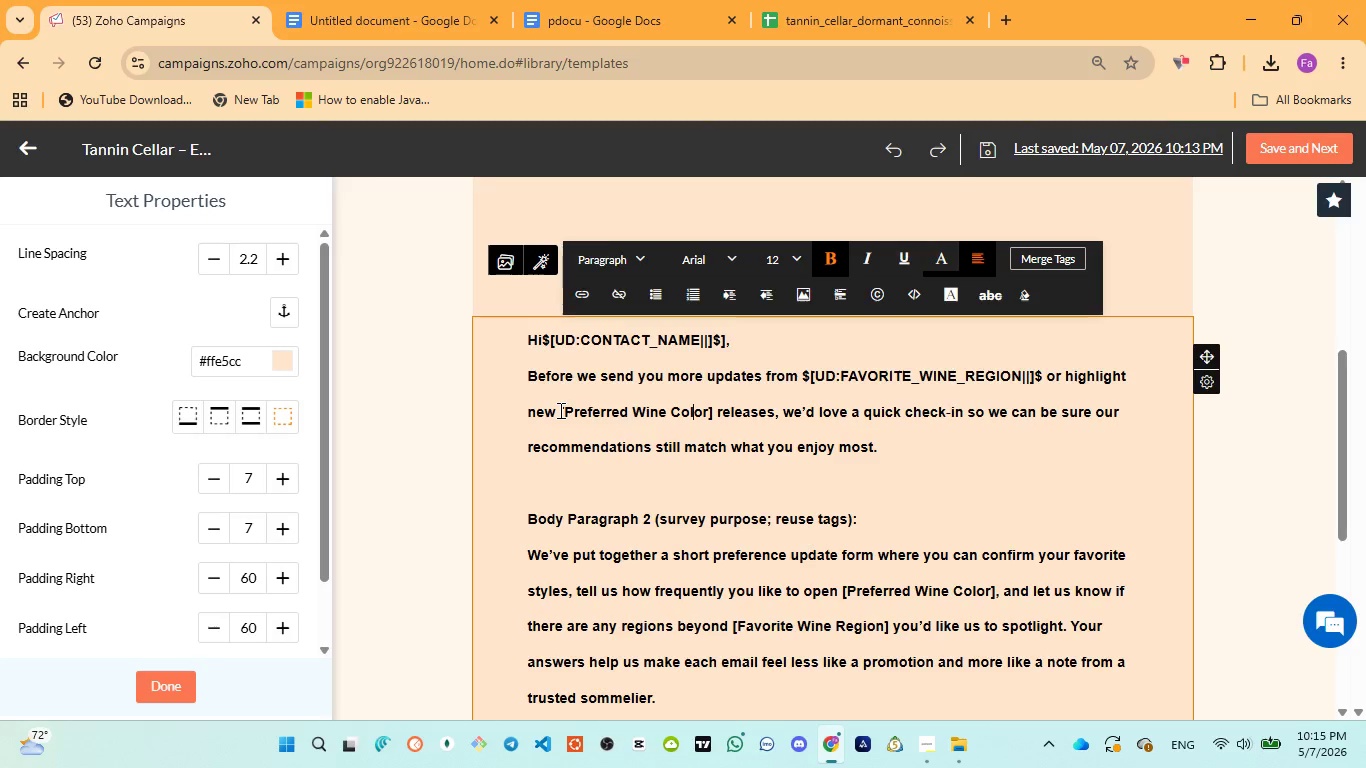 
left_click_drag(start_coordinate=[559, 410], to_coordinate=[712, 407])
 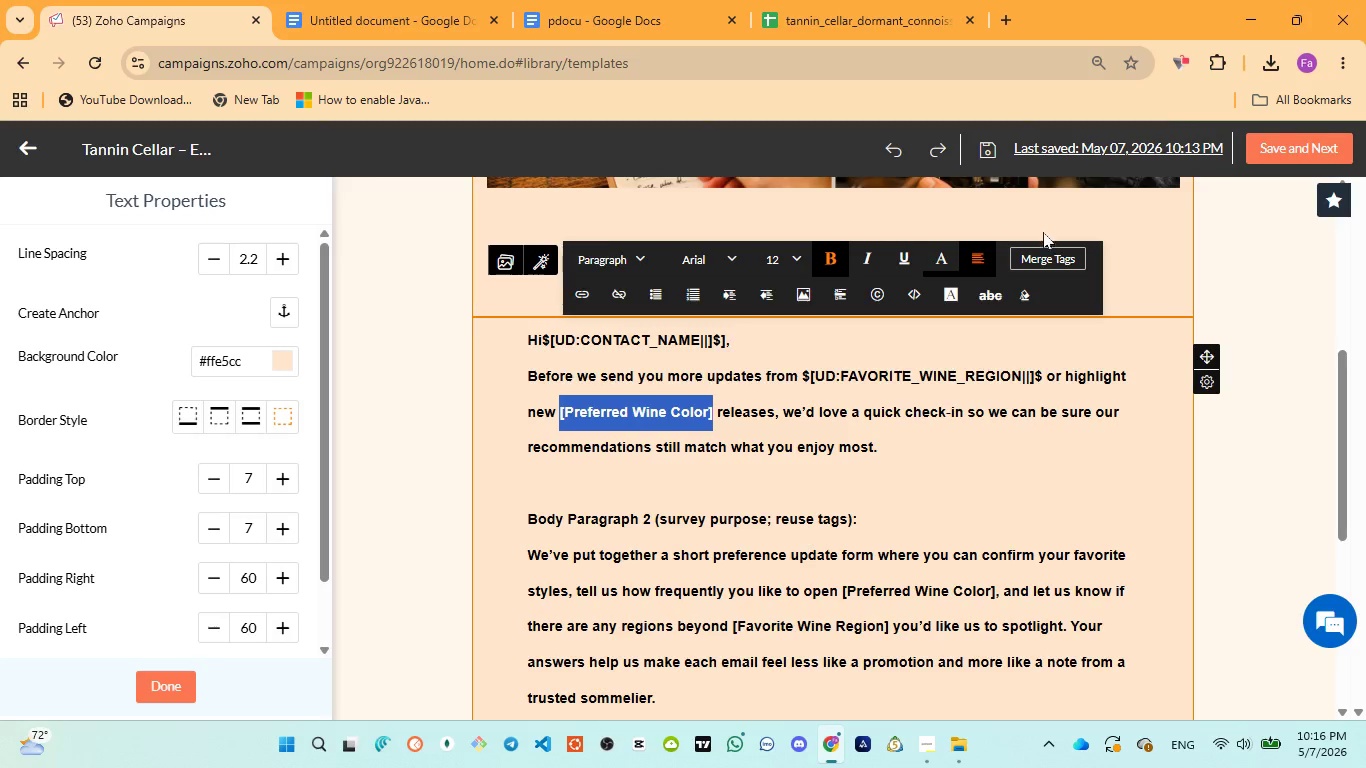 
left_click([1043, 253])
 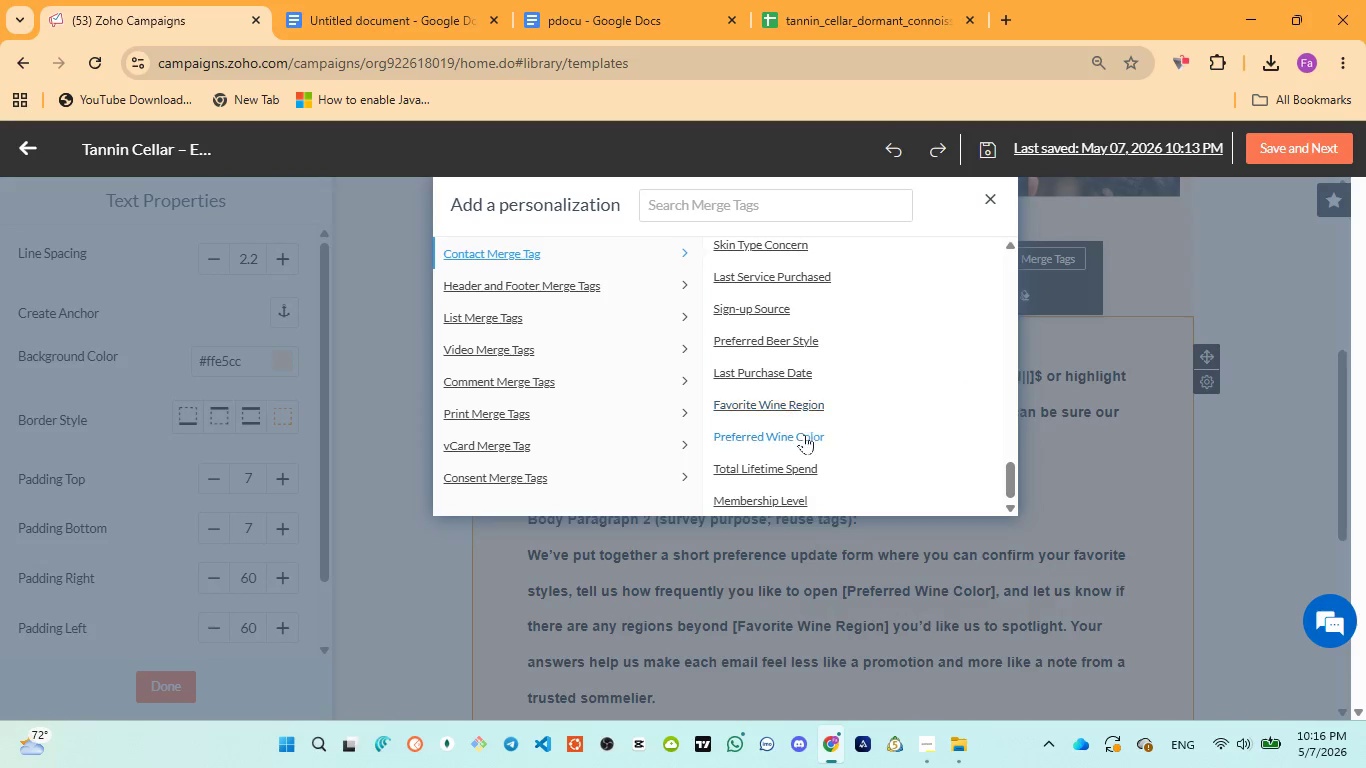 
left_click([786, 435])
 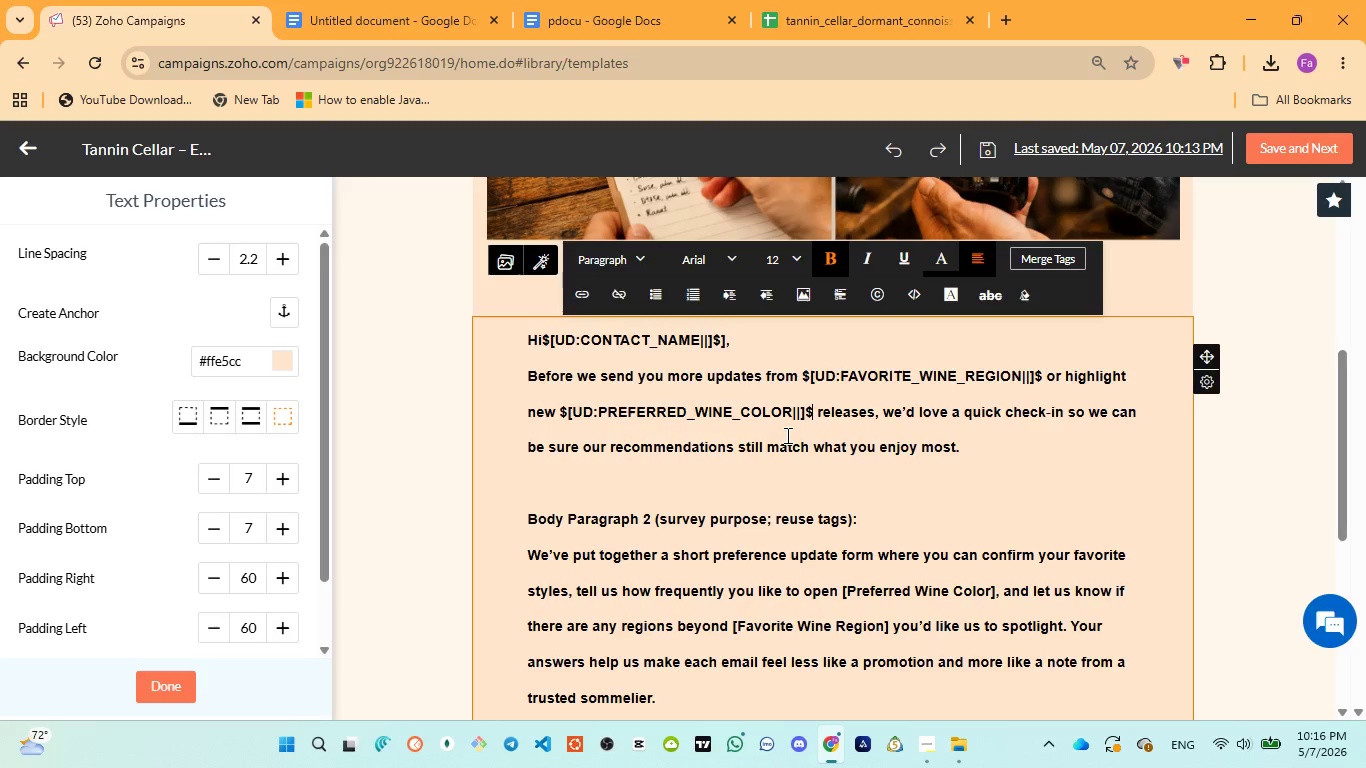 
wait(10.36)
 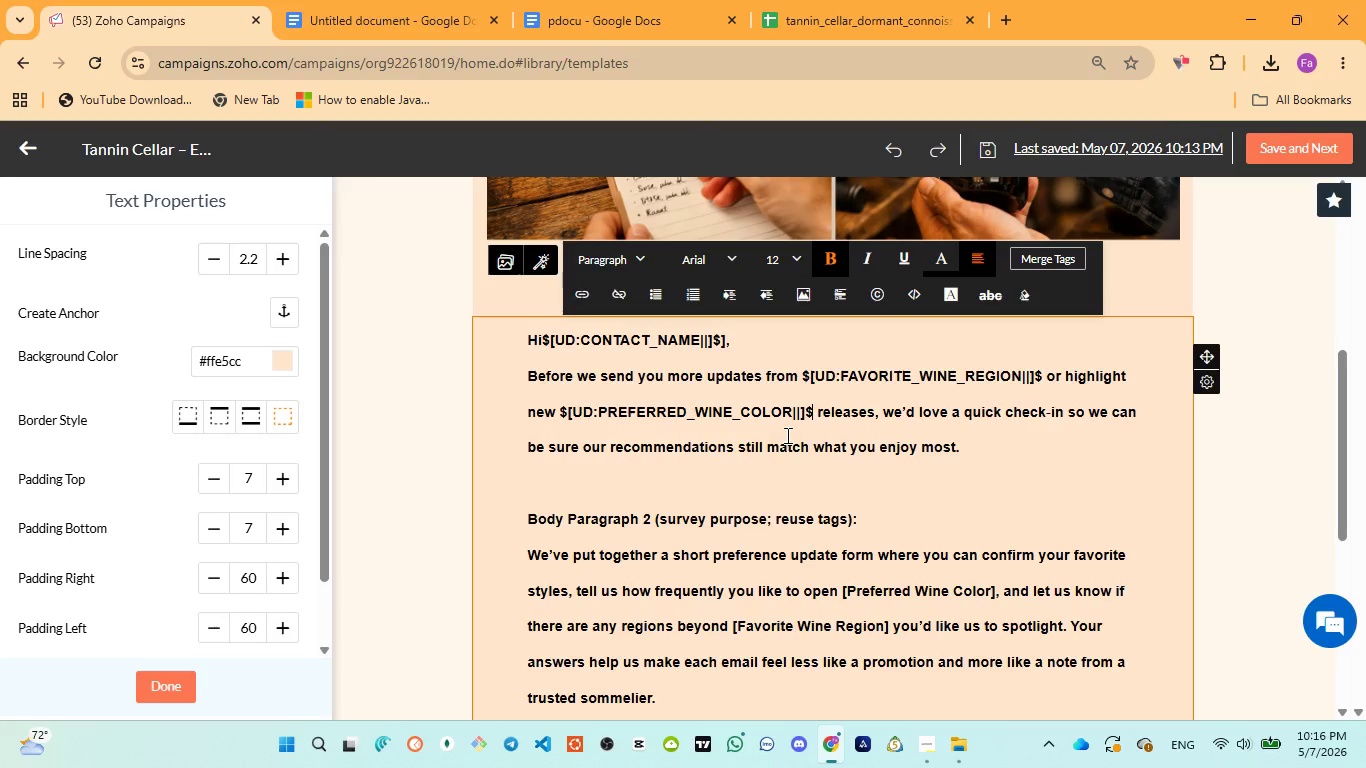 
scroll: coordinate [769, 487], scroll_direction: down, amount: 1.0
 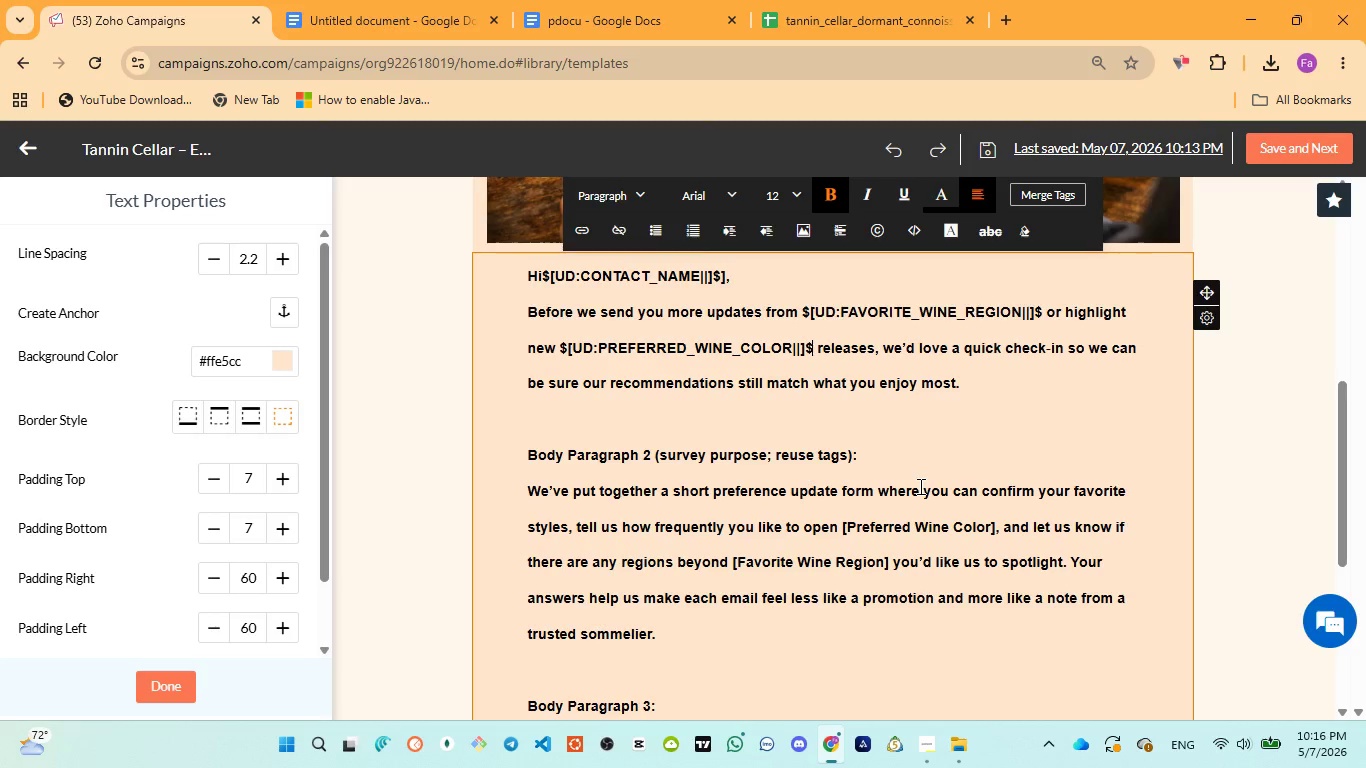 
left_click_drag(start_coordinate=[872, 453], to_coordinate=[516, 436])
 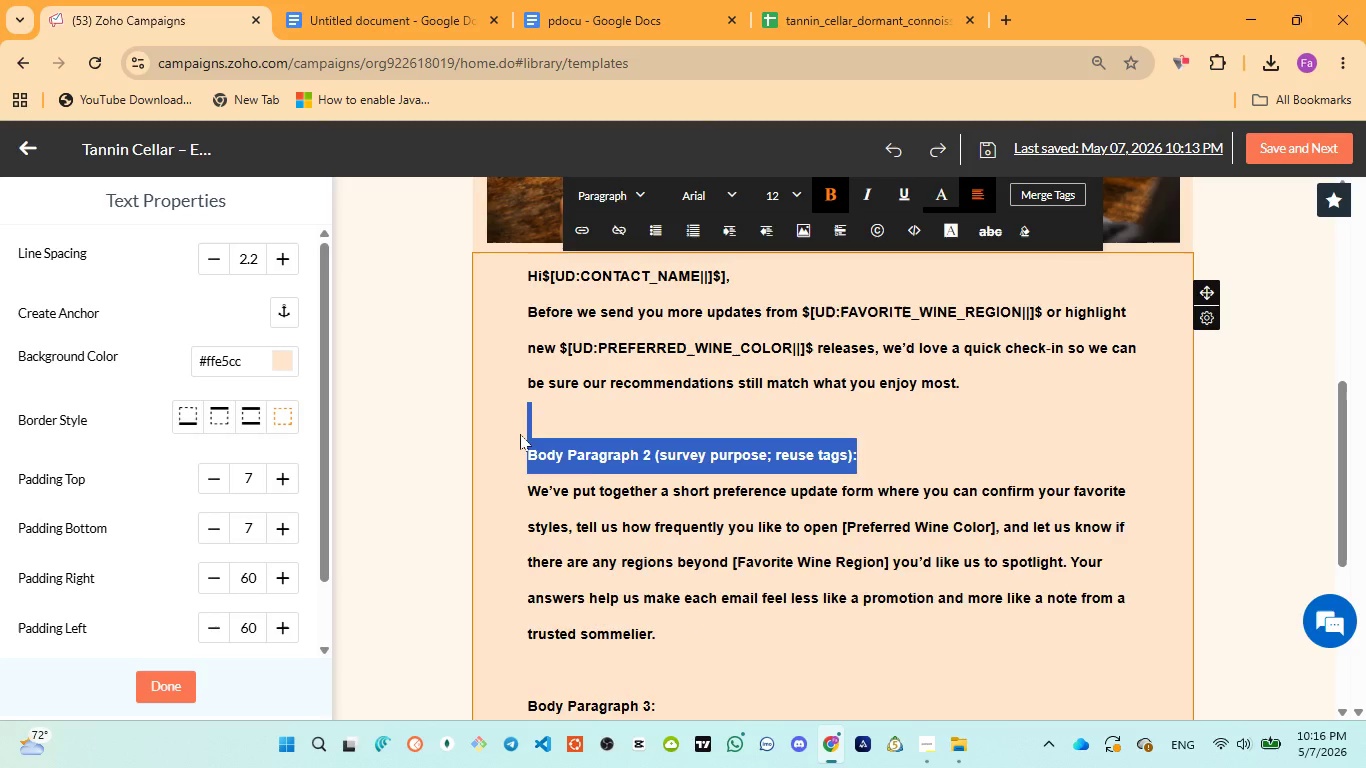 
key(Backspace)
 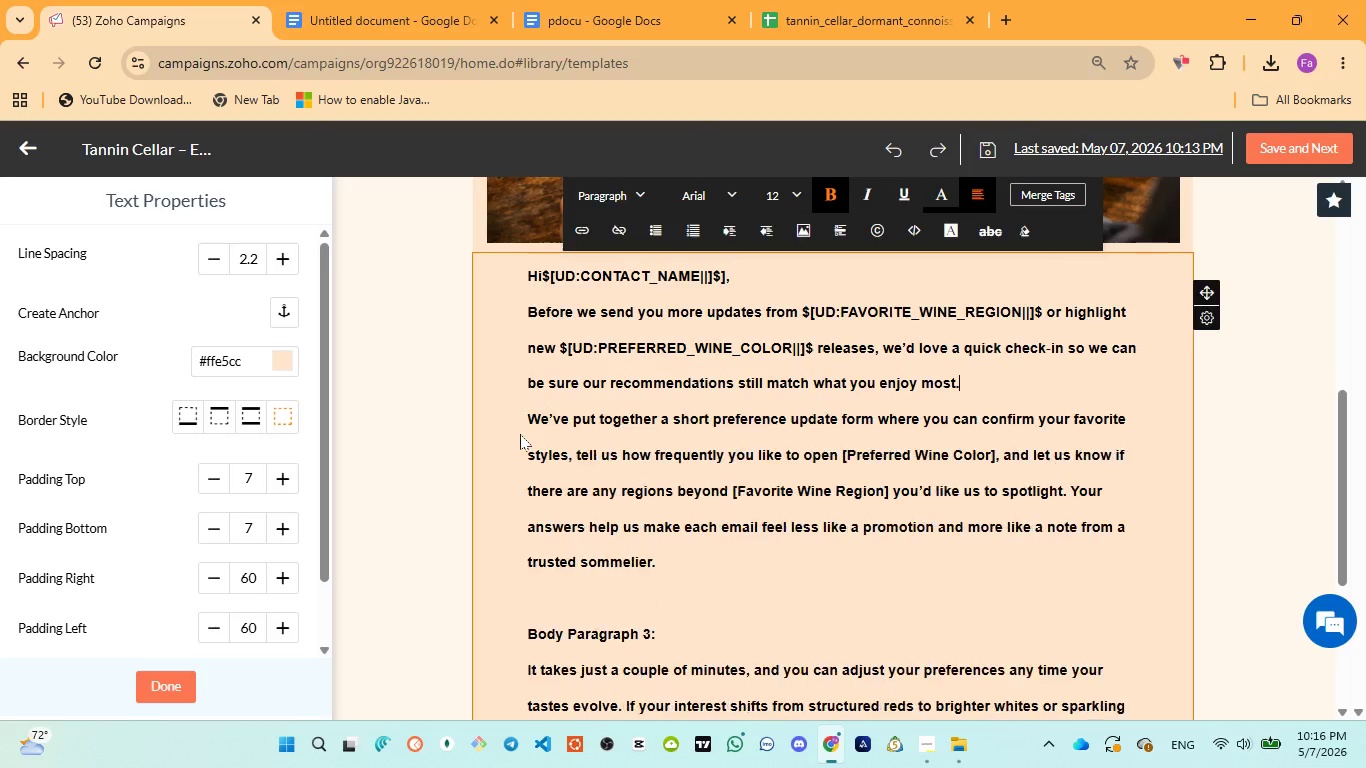 
key(Backspace)
 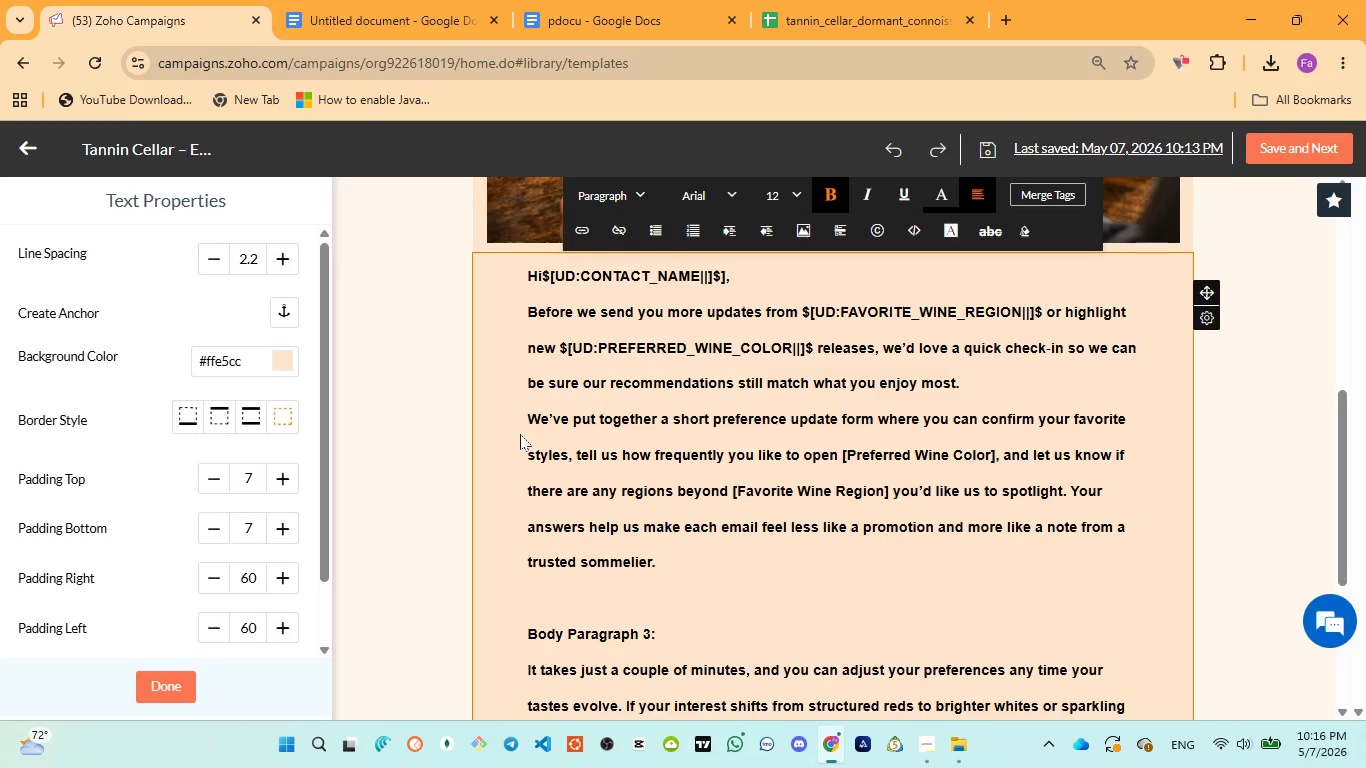 
key(Enter)
 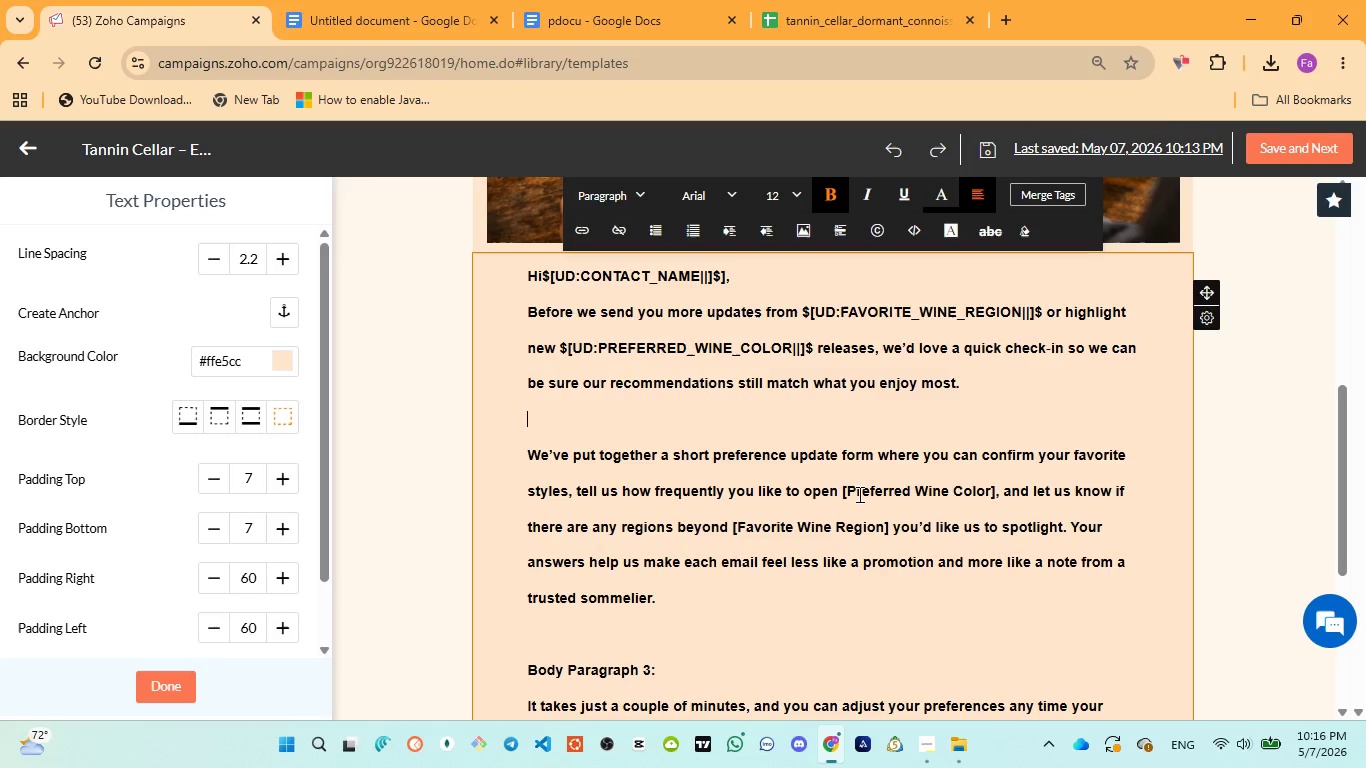 
left_click_drag(start_coordinate=[842, 493], to_coordinate=[996, 492])
 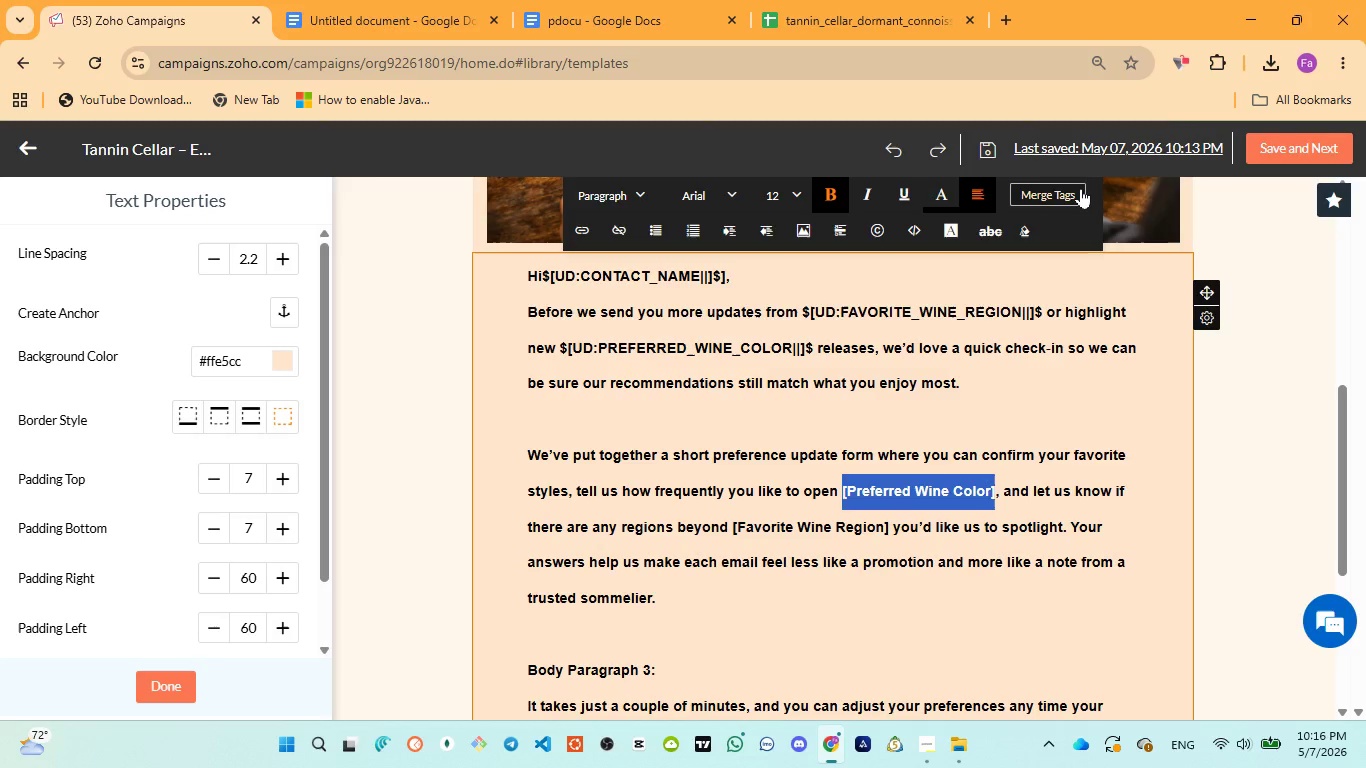 
left_click([1079, 188])
 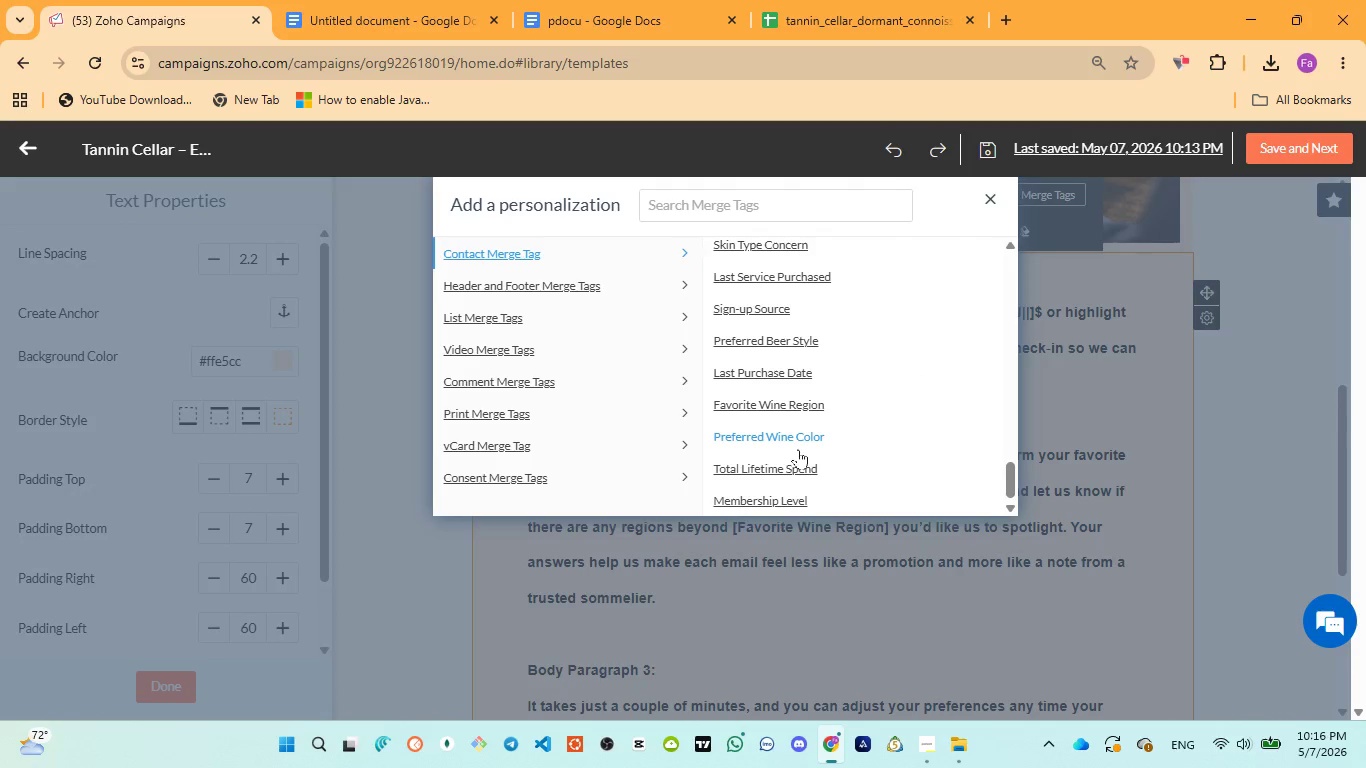 
left_click([773, 429])
 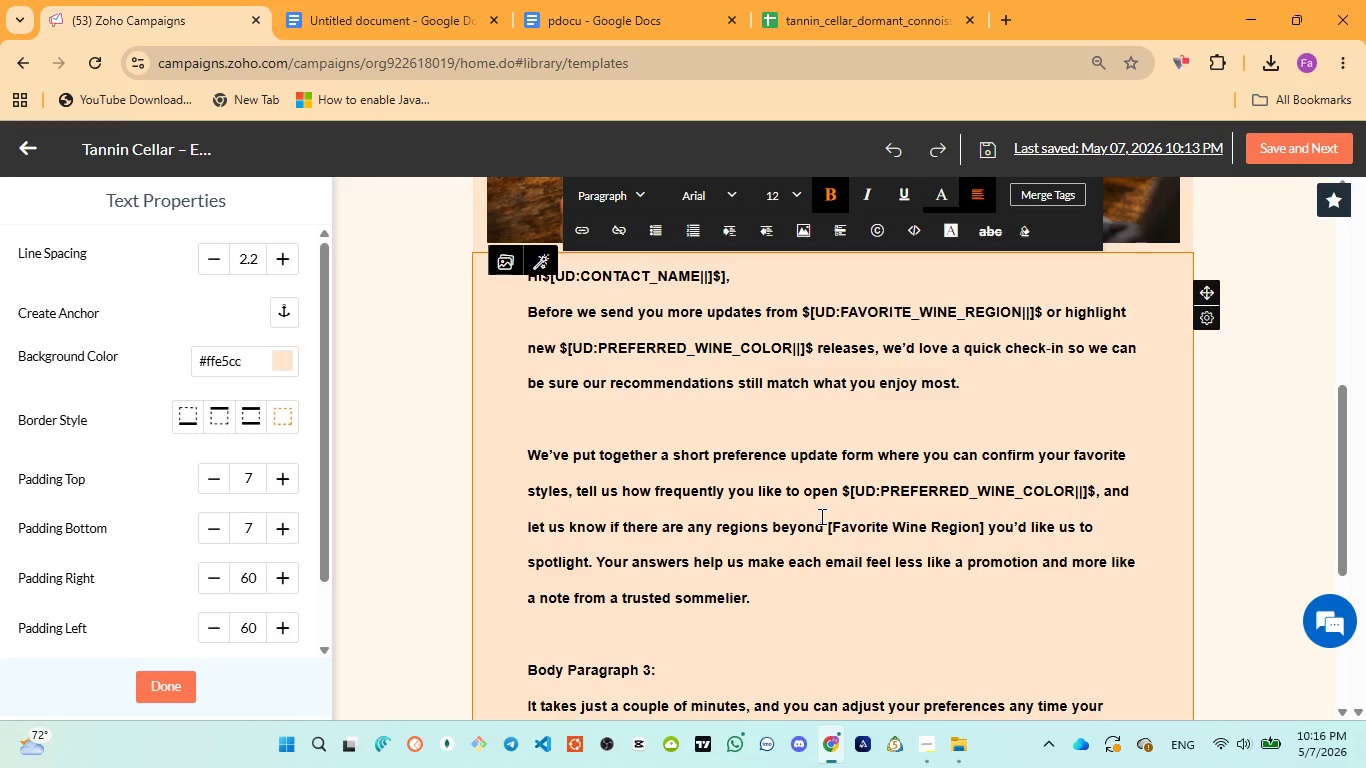 
left_click_drag(start_coordinate=[827, 528], to_coordinate=[986, 534])
 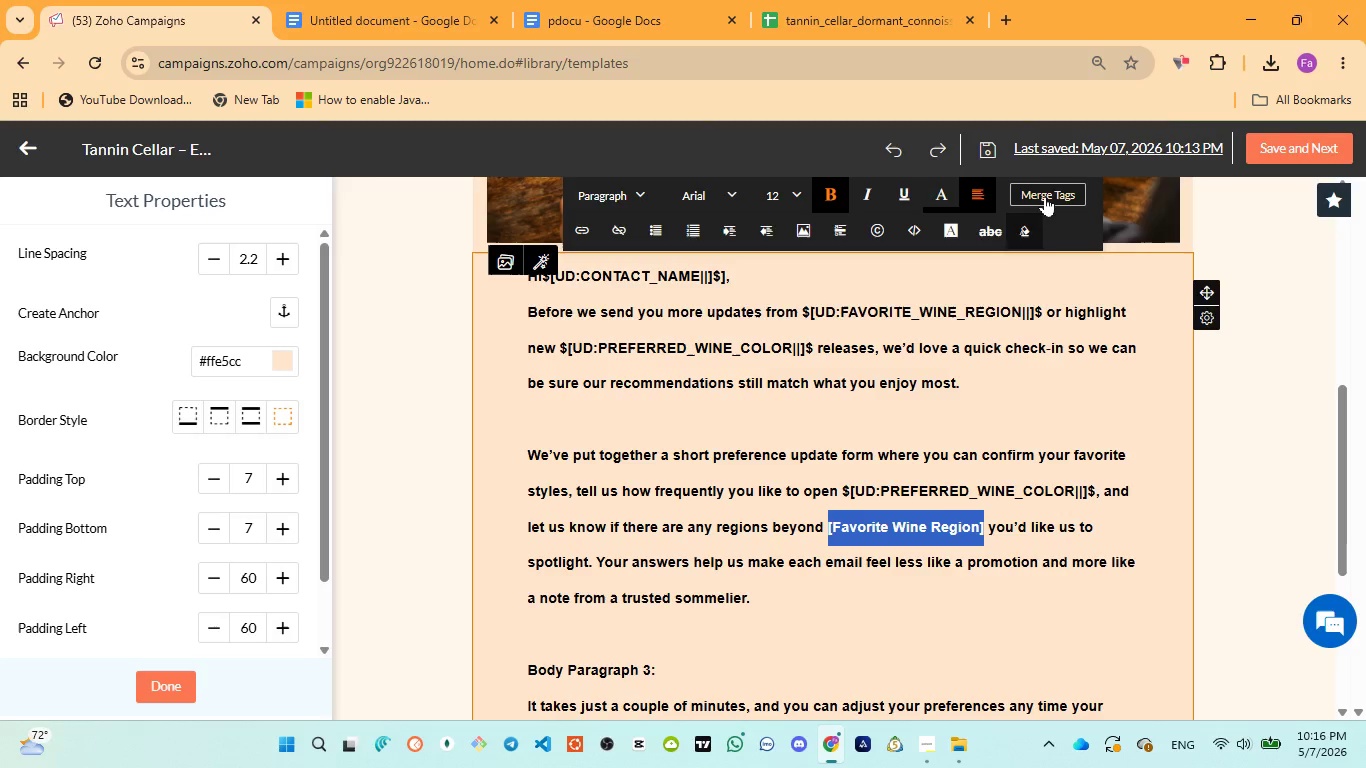 
left_click([1046, 193])
 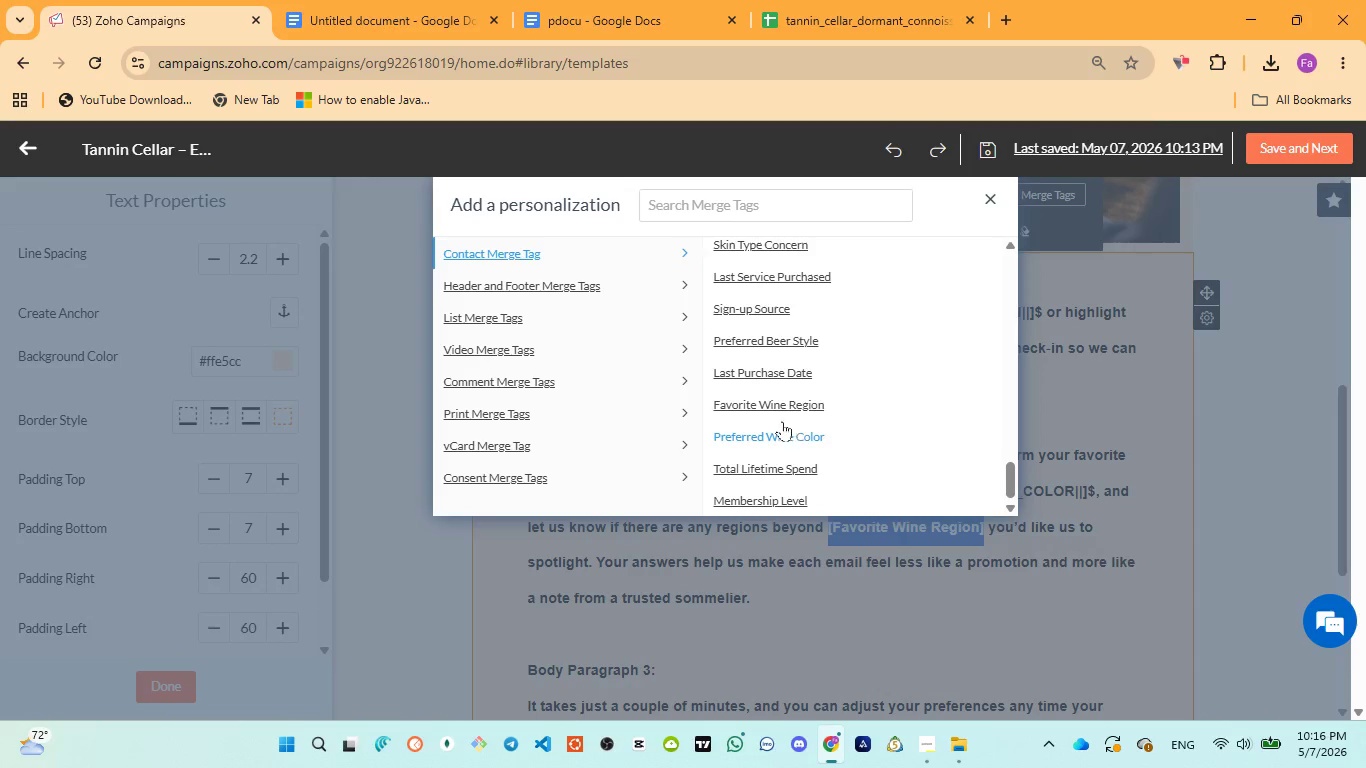 
left_click([763, 400])
 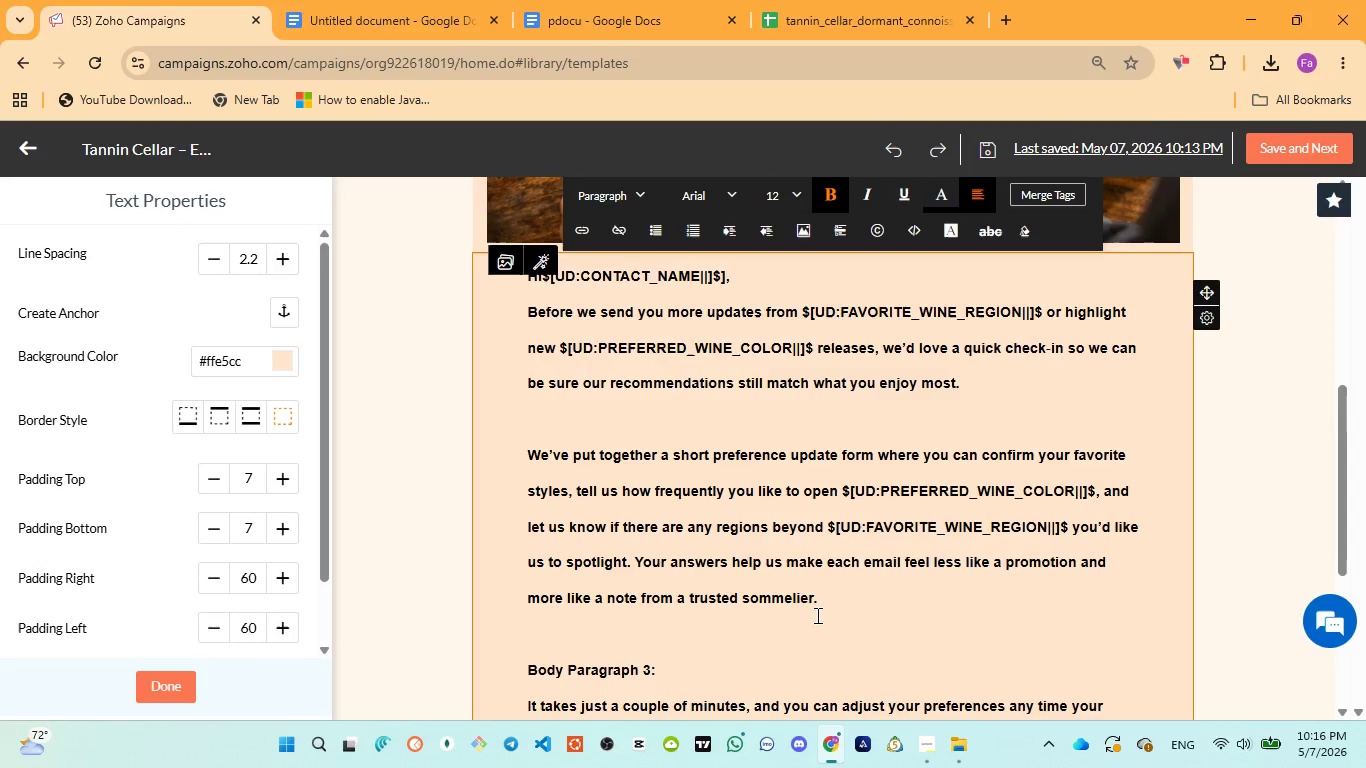 
scroll: coordinate [813, 618], scroll_direction: down, amount: 2.0
 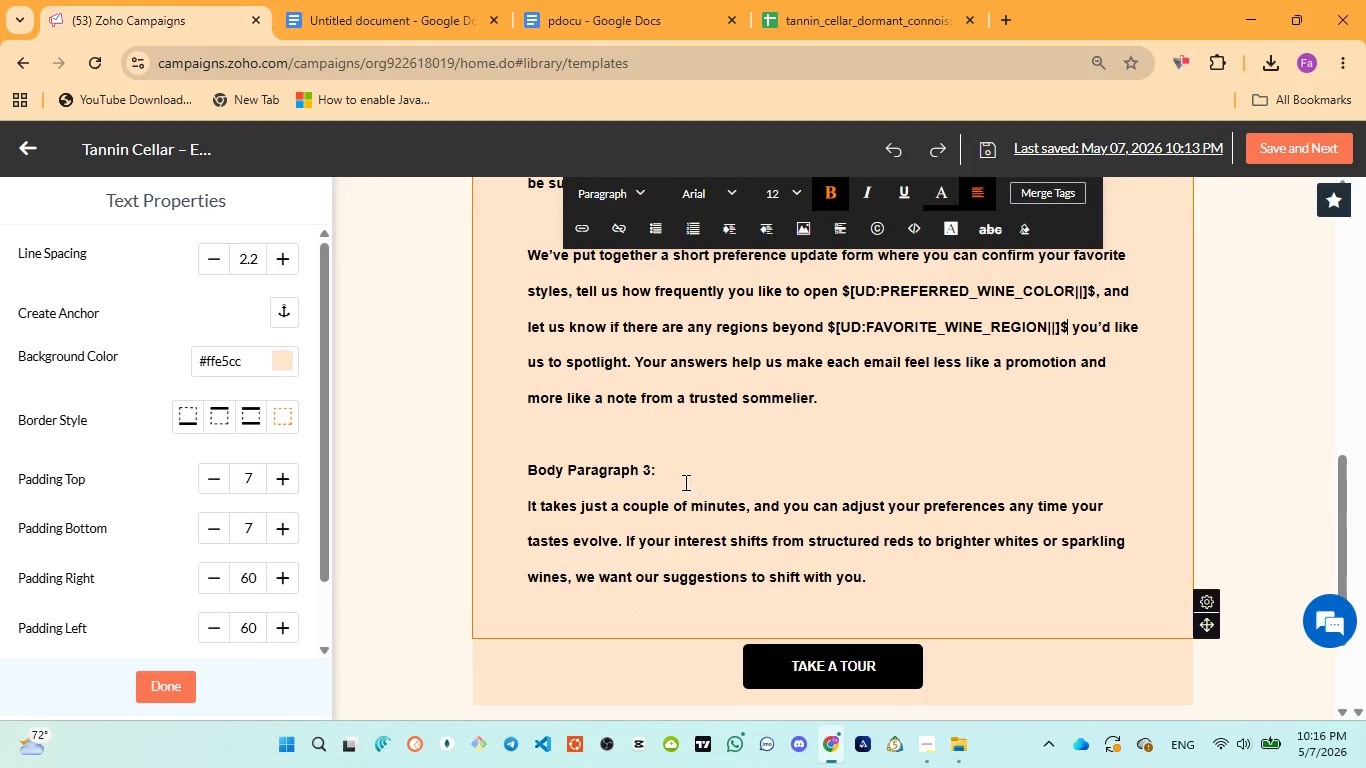 
left_click_drag(start_coordinate=[685, 479], to_coordinate=[512, 454])
 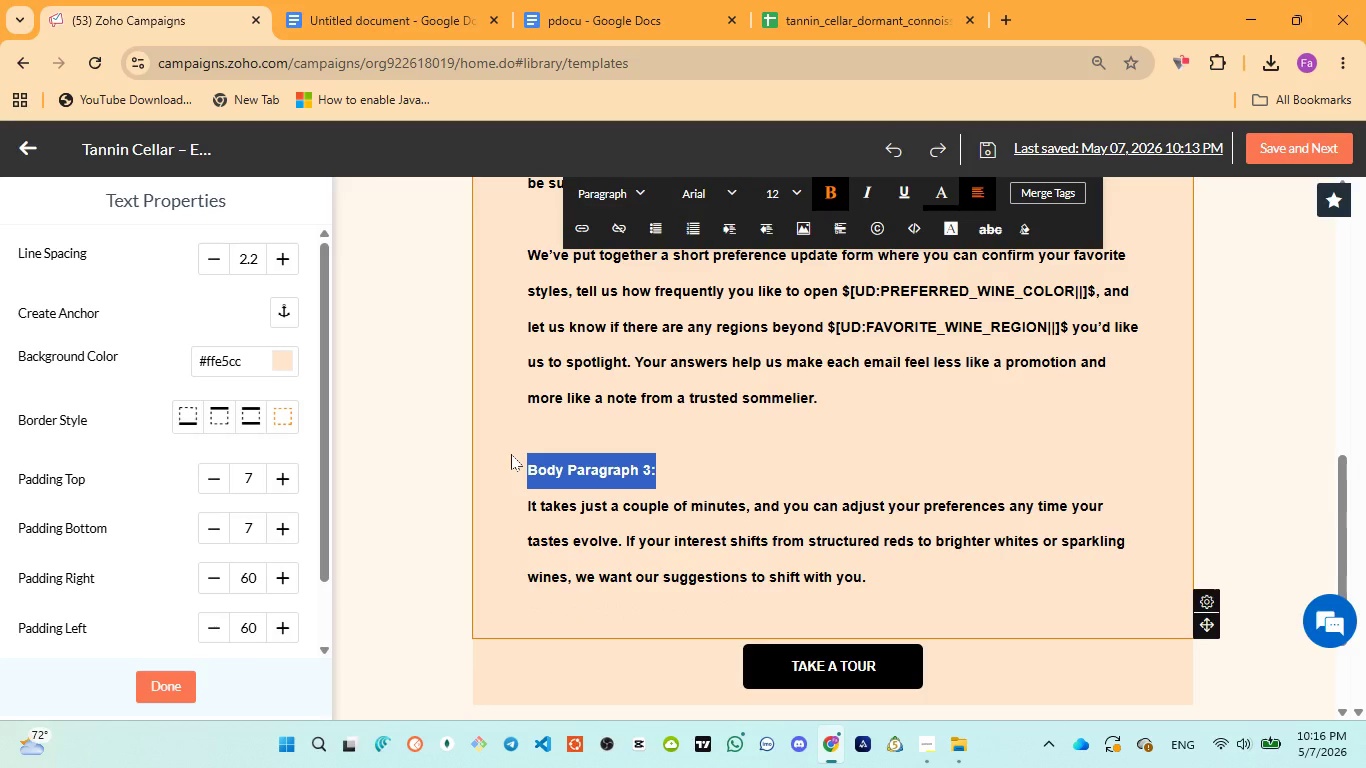 
key(PrintScreen)
 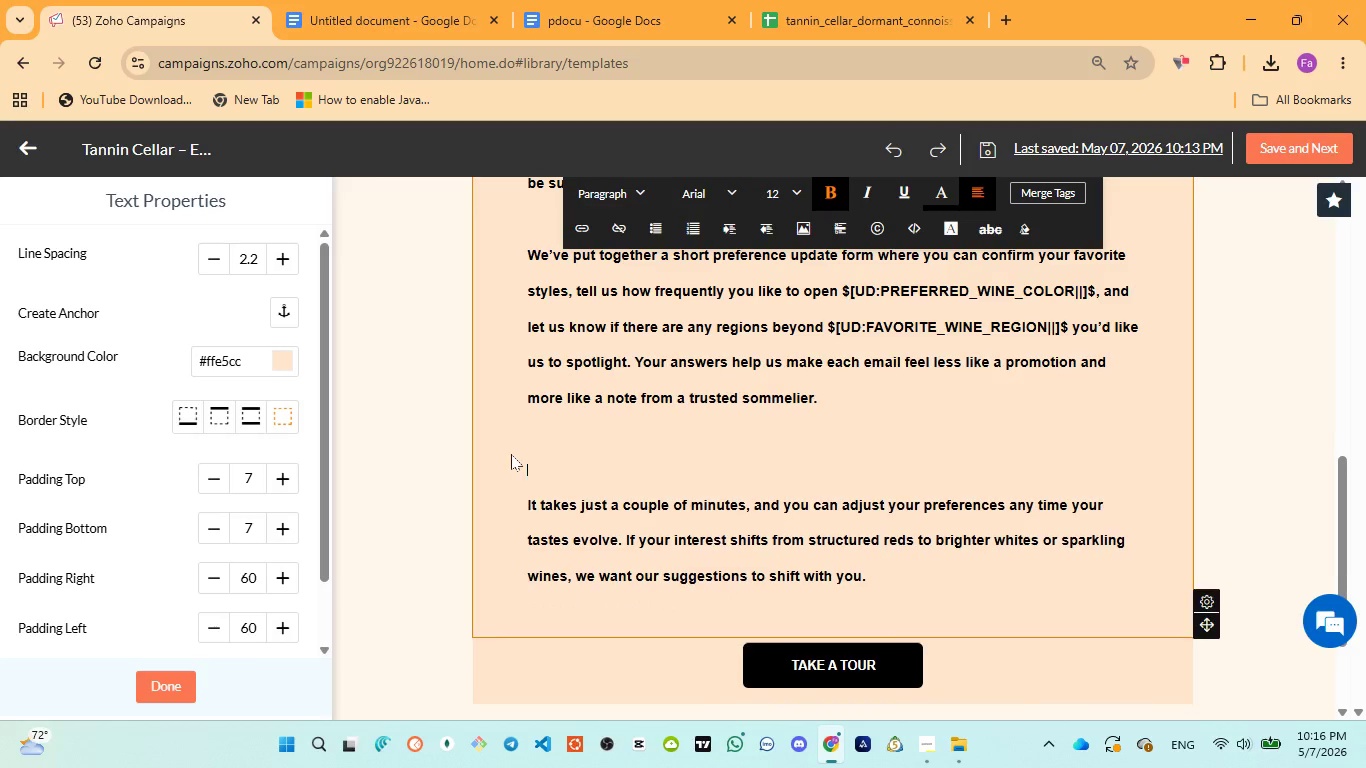 
key(Backspace)
 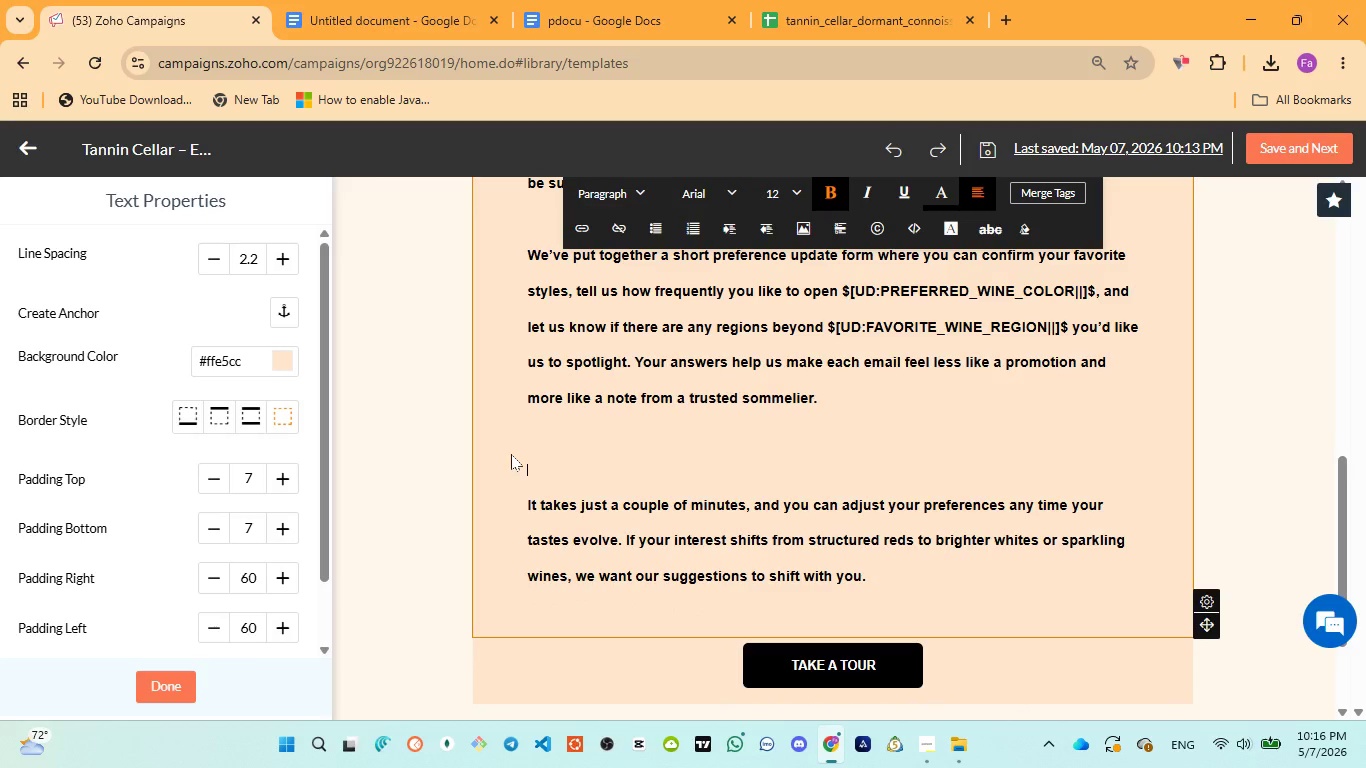 
key(Backspace)
 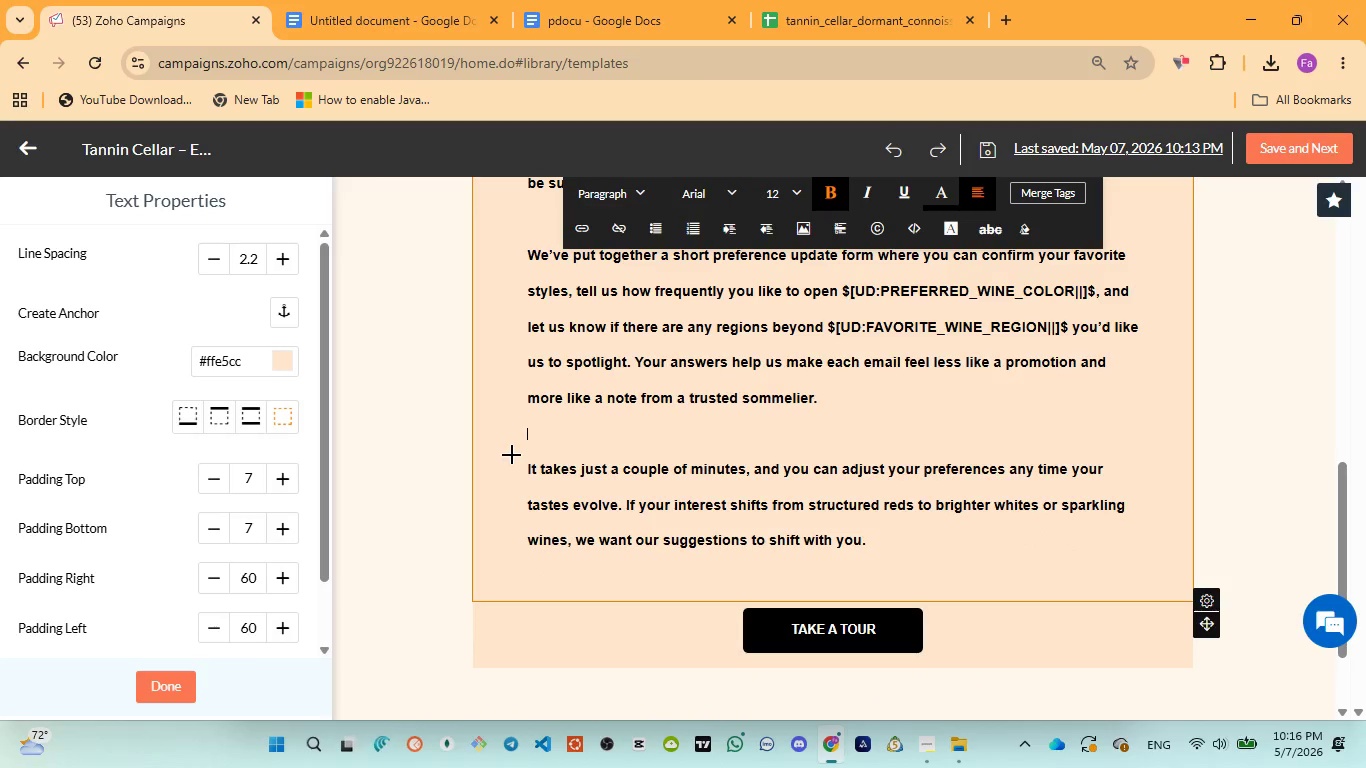 
key(Backspace)
 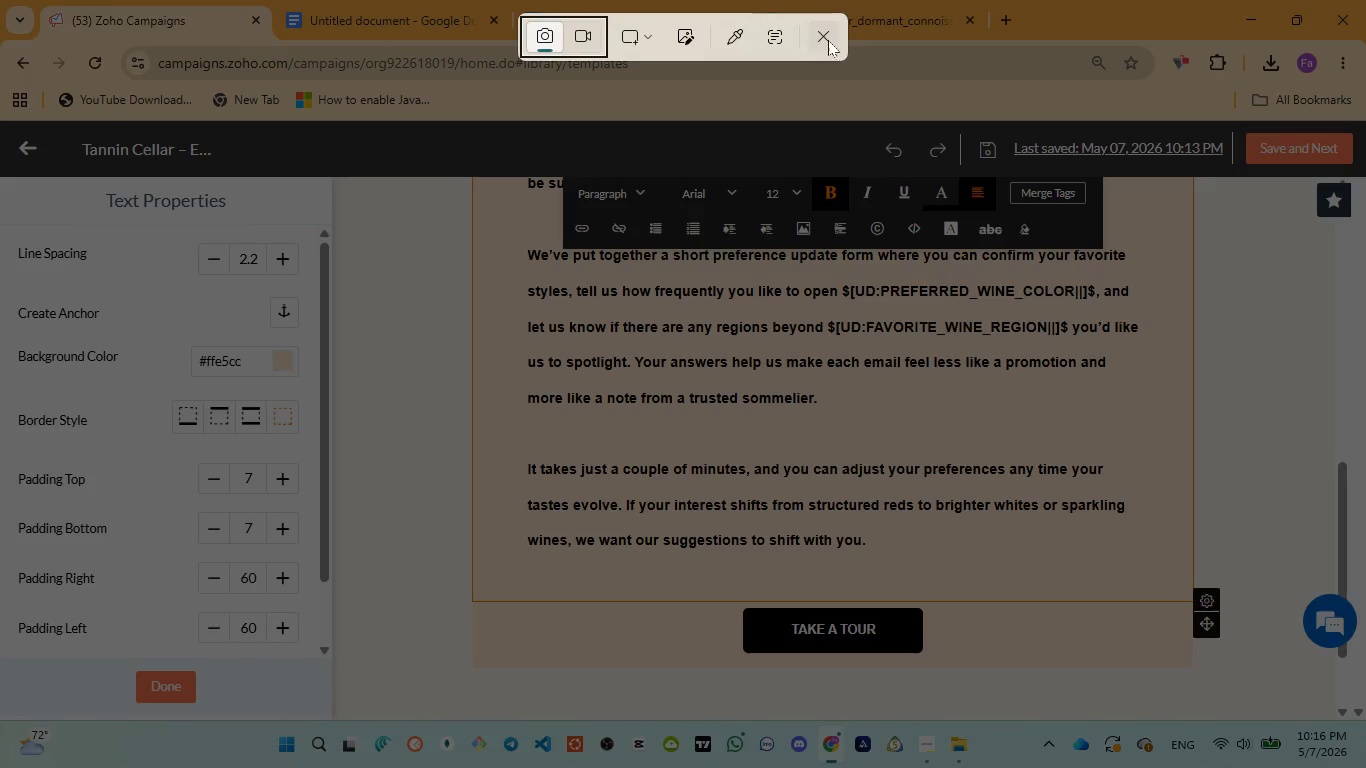 
left_click([828, 40])
 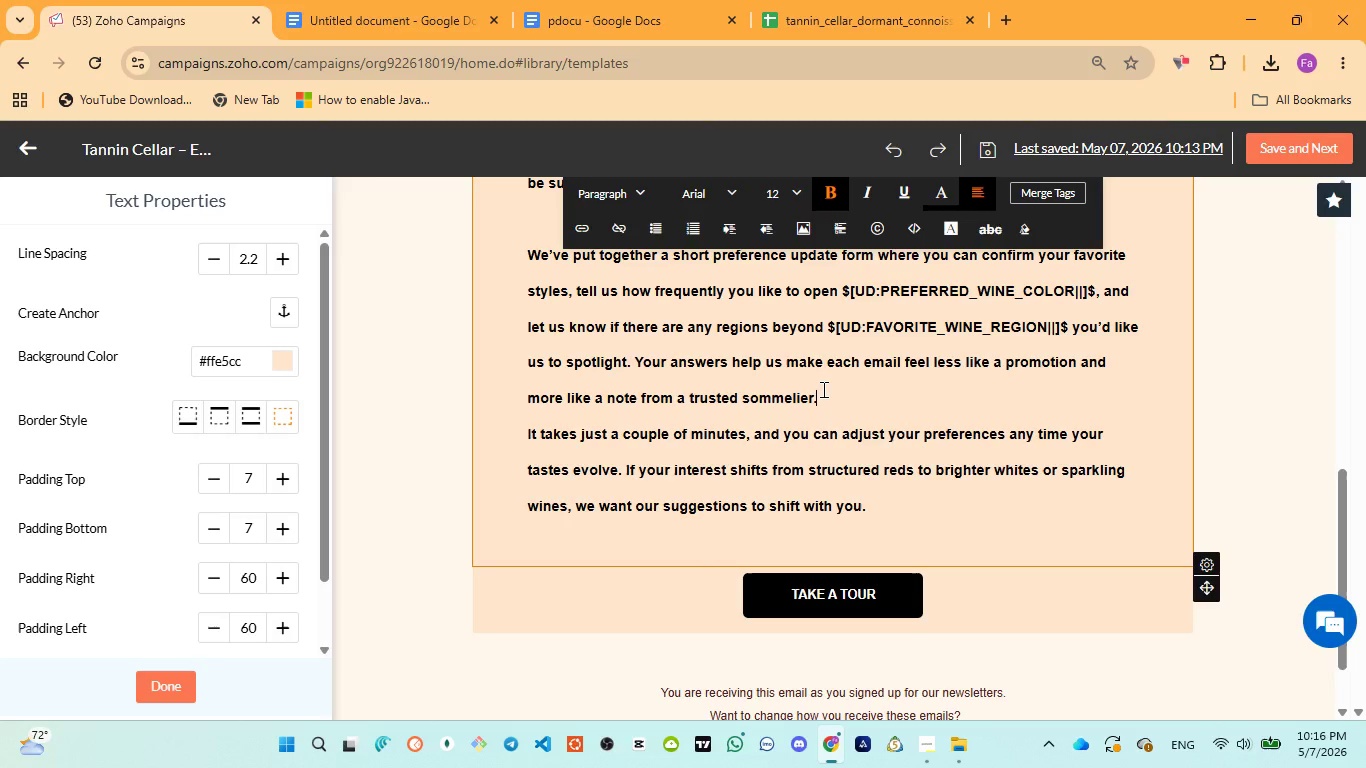 
key(Enter)
 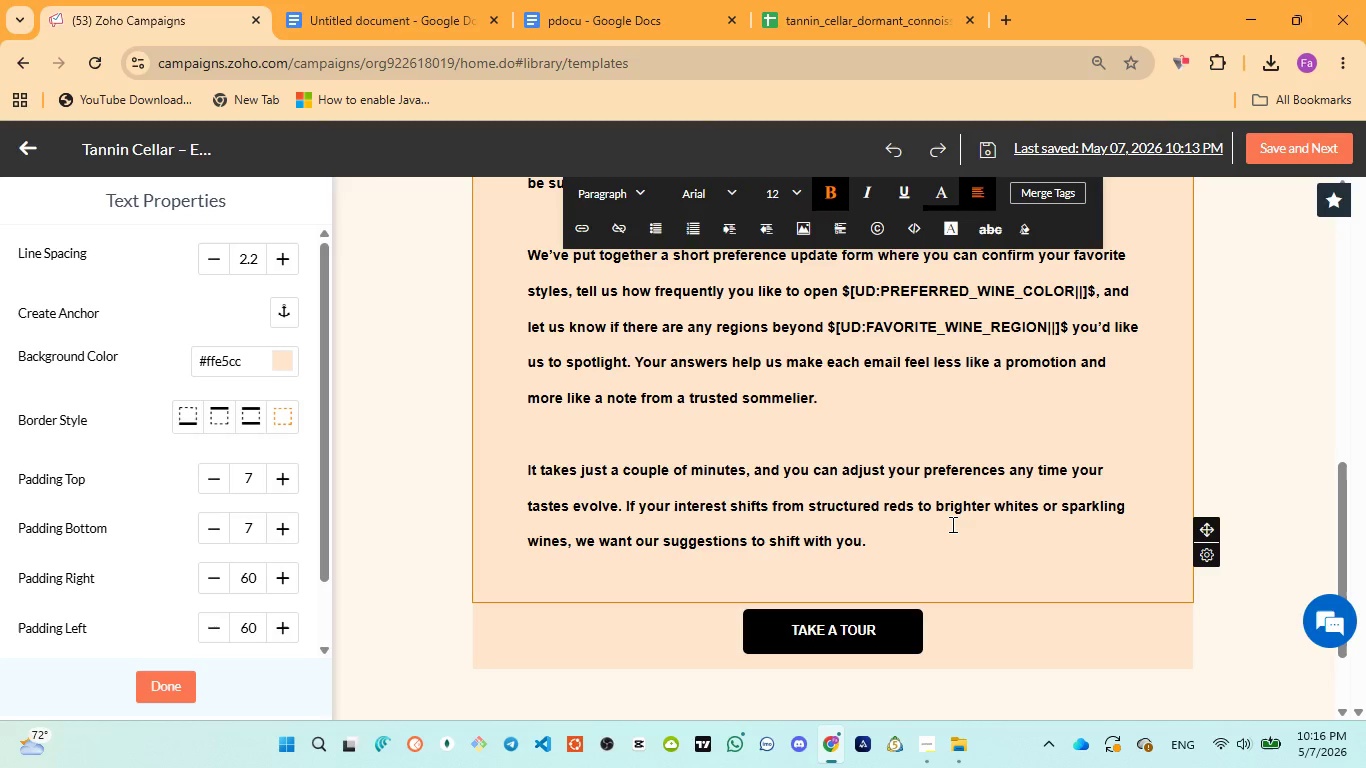 
wait(5.02)
 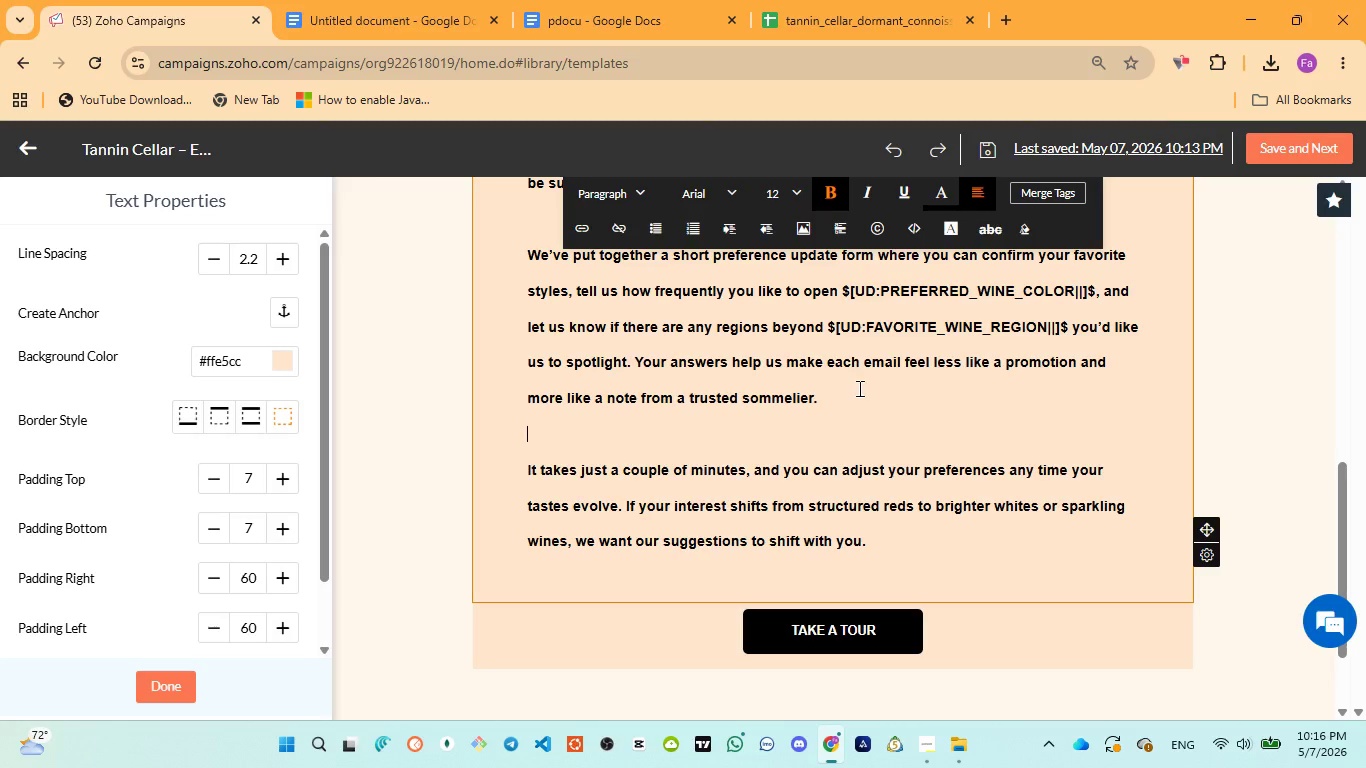 
left_click([876, 640])
 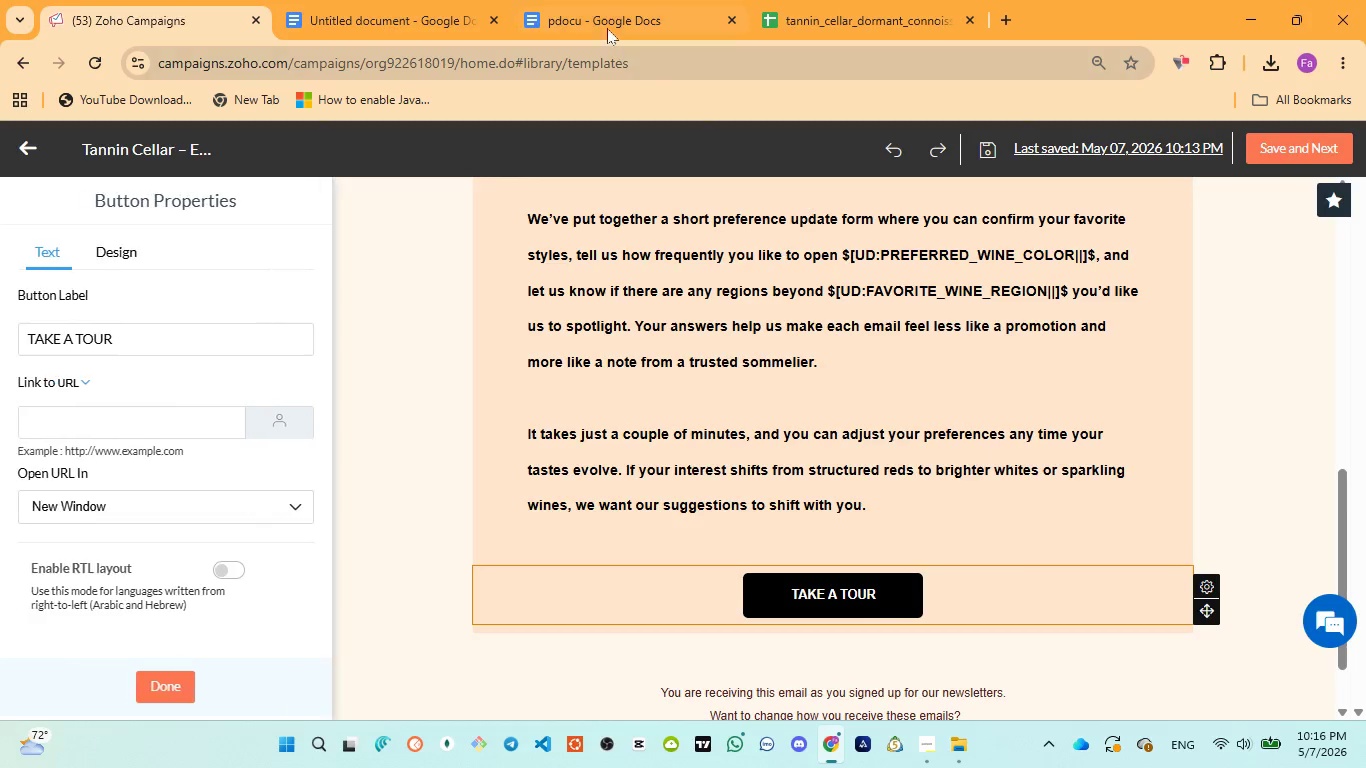 
left_click_drag(start_coordinate=[602, 14], to_coordinate=[601, 19])
 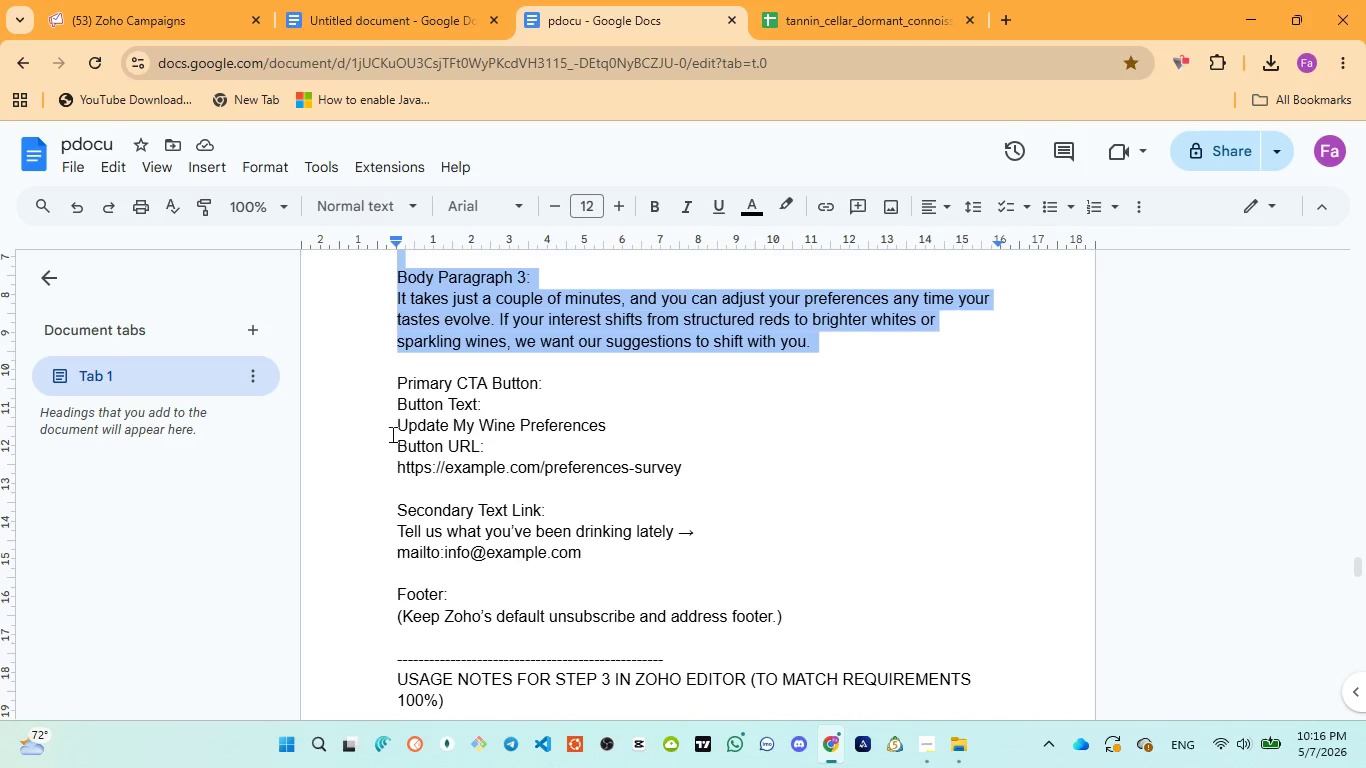 
wait(5.78)
 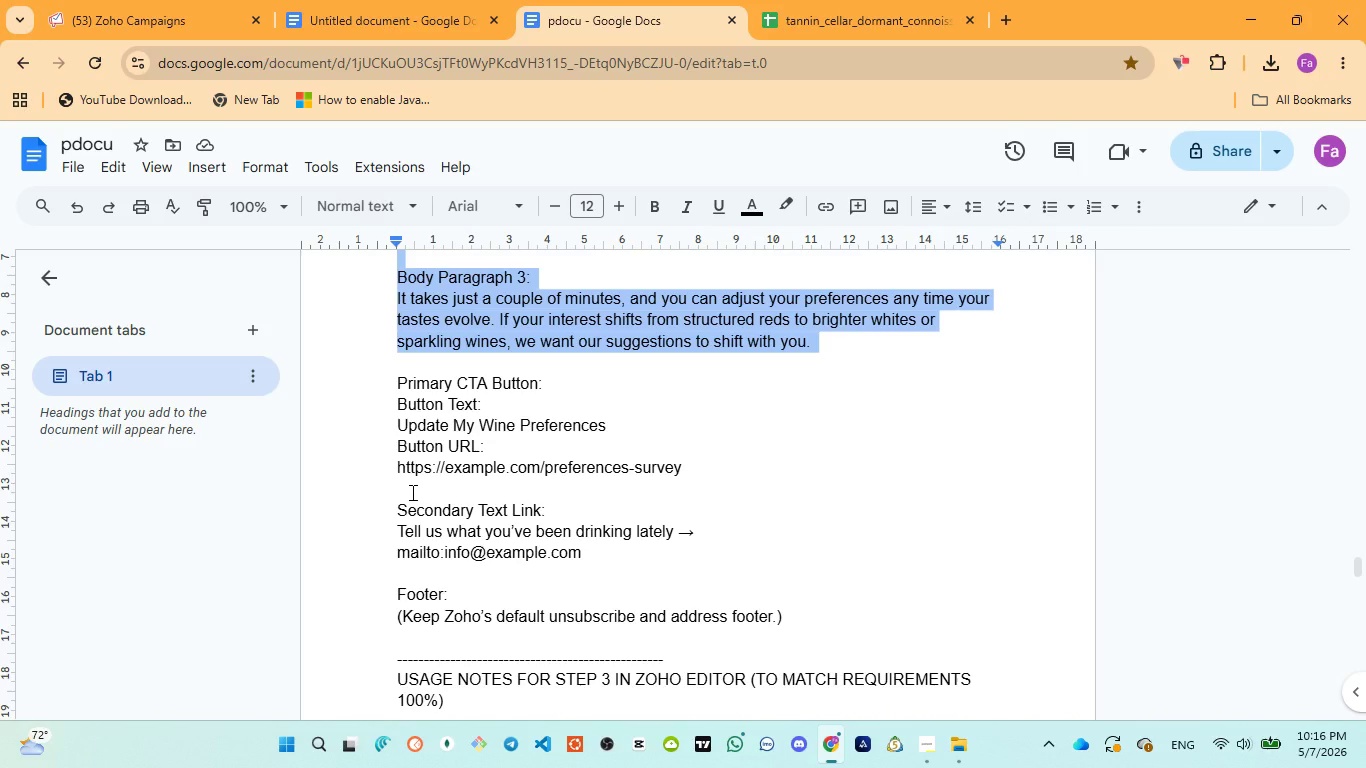 
left_click_drag(start_coordinate=[396, 425], to_coordinate=[631, 417])
 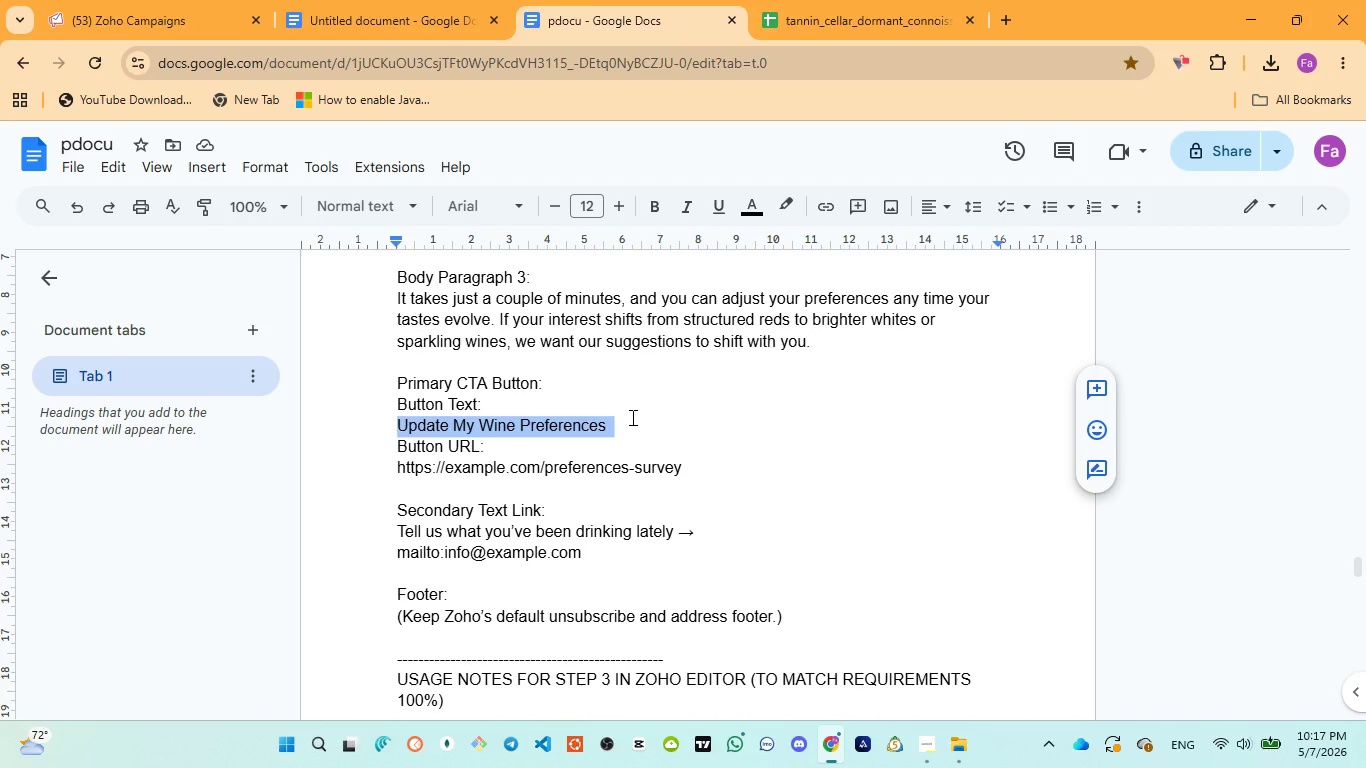 
key(Control+C)
 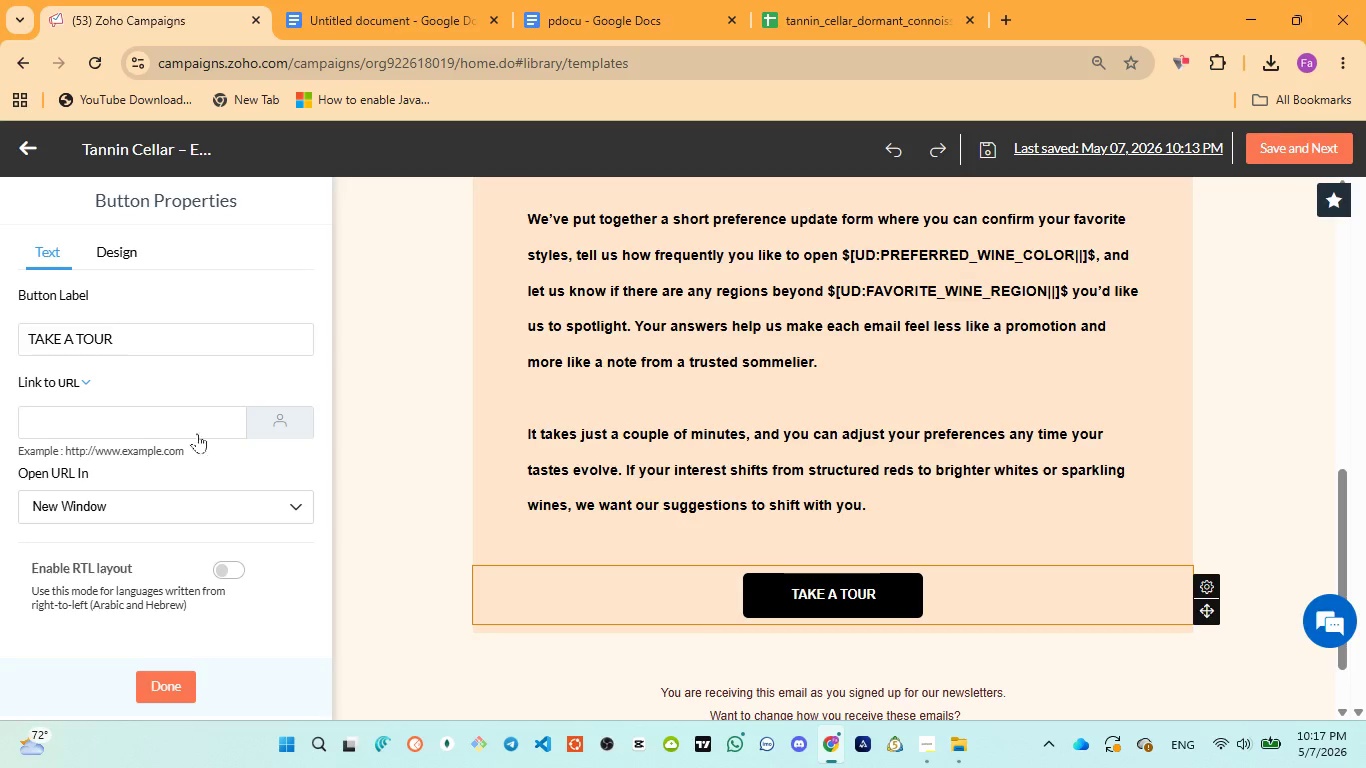 
key(Control+A)
 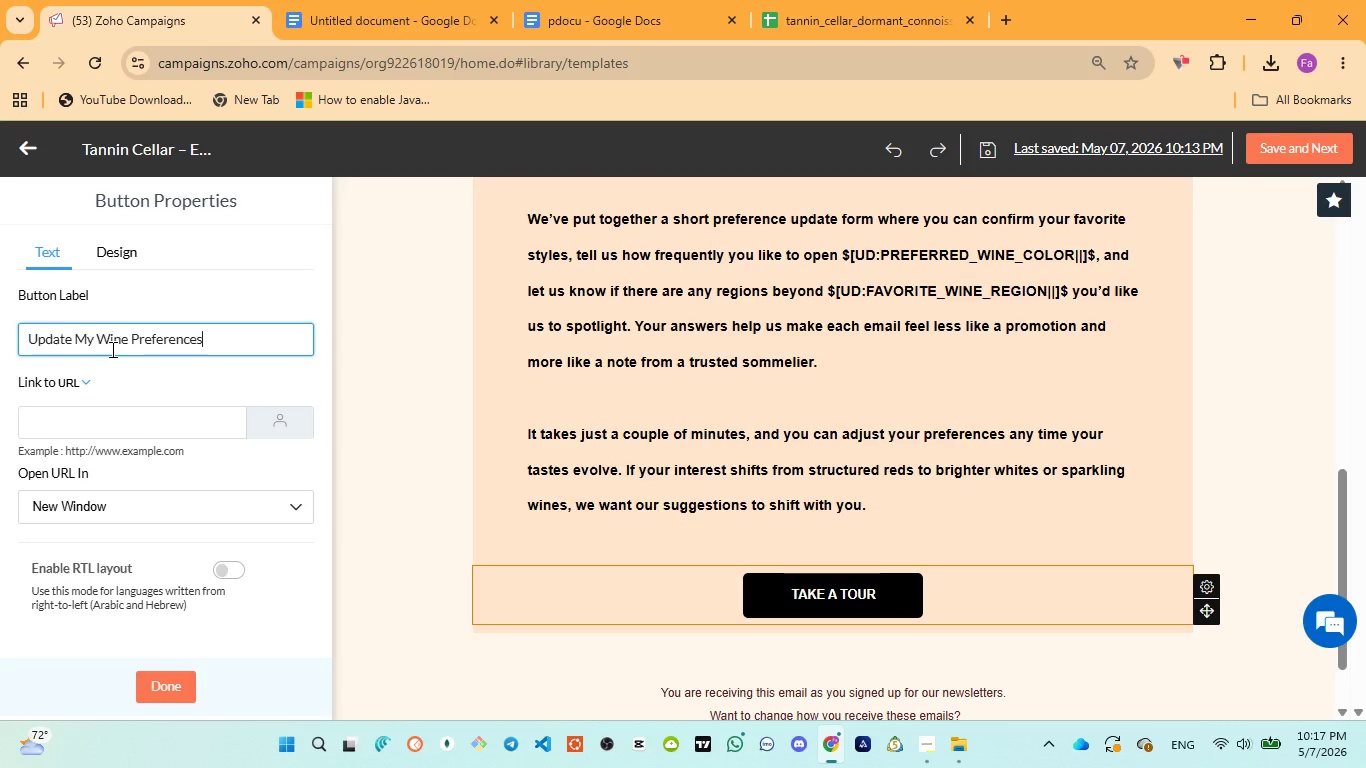 
key(Control+V)
 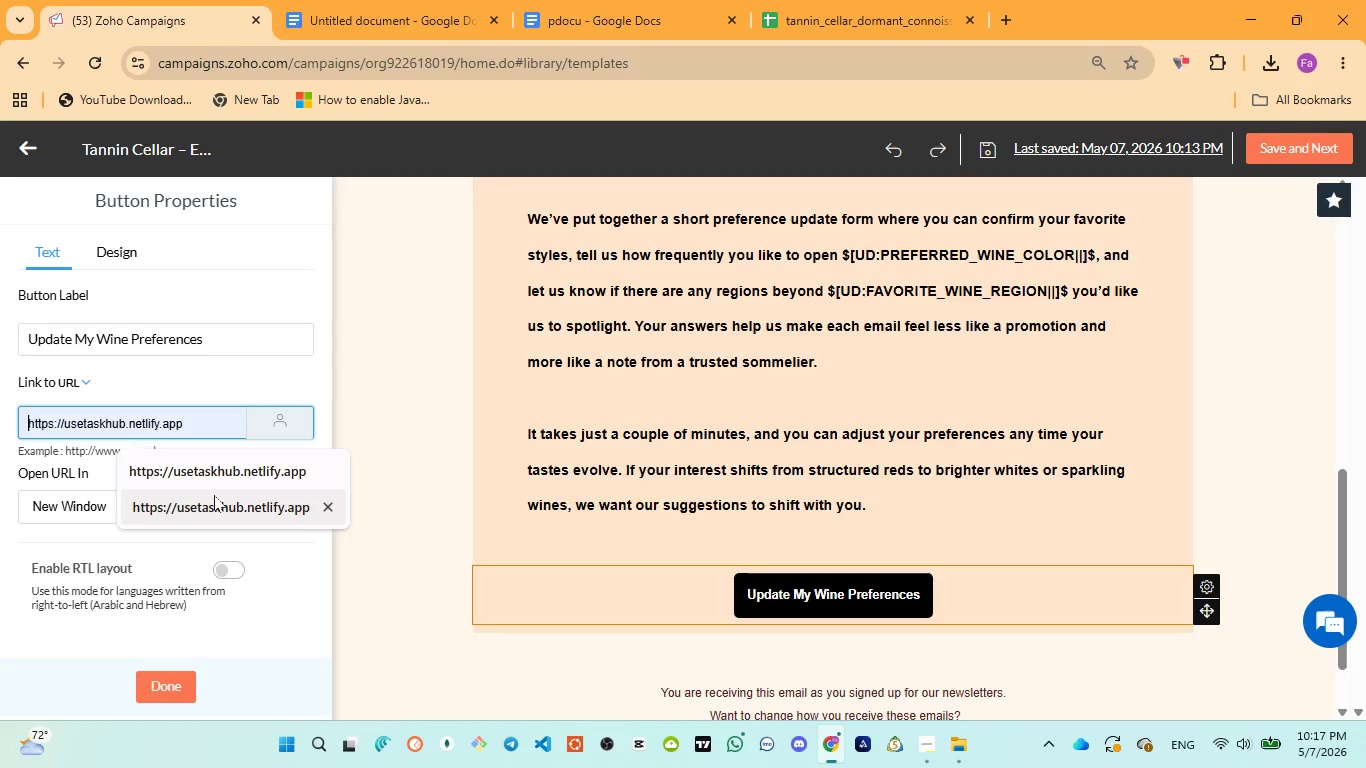 
left_click([211, 471])
 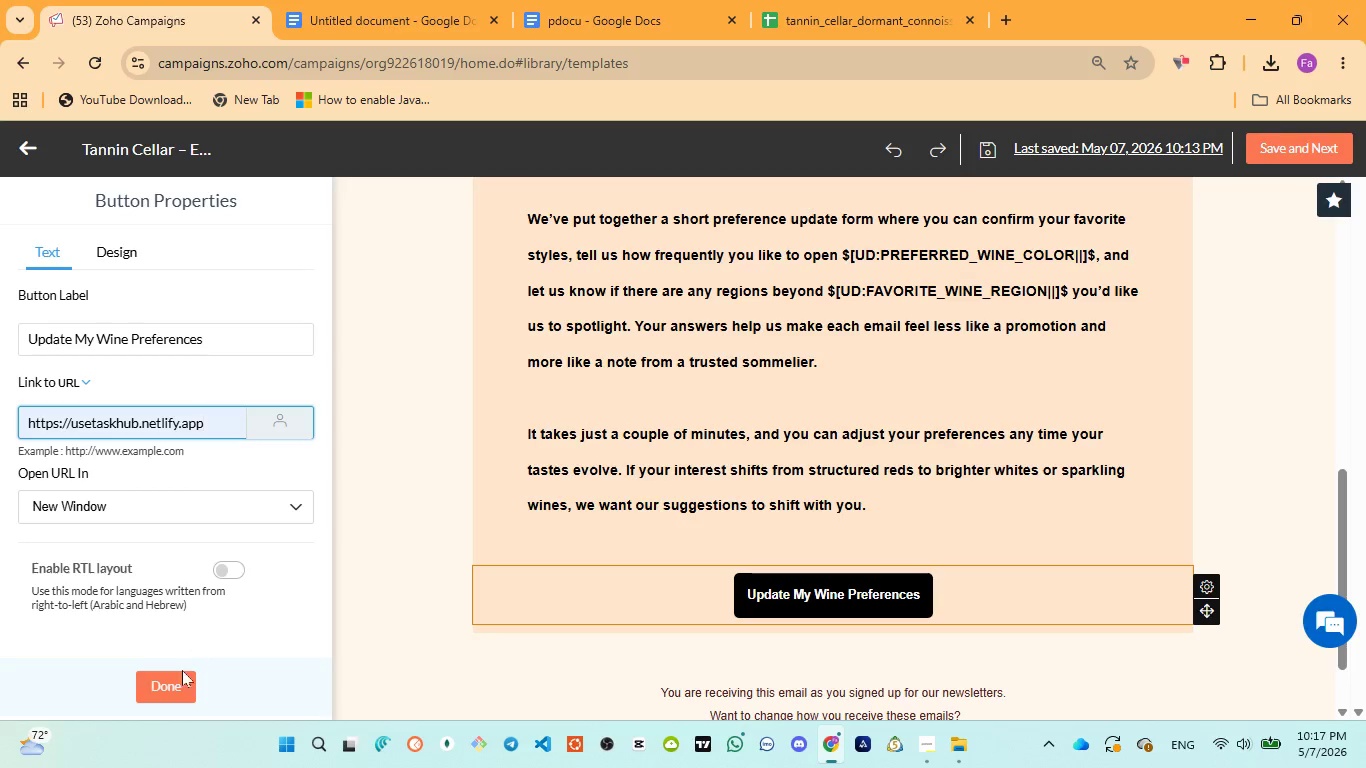 
left_click([175, 682])
 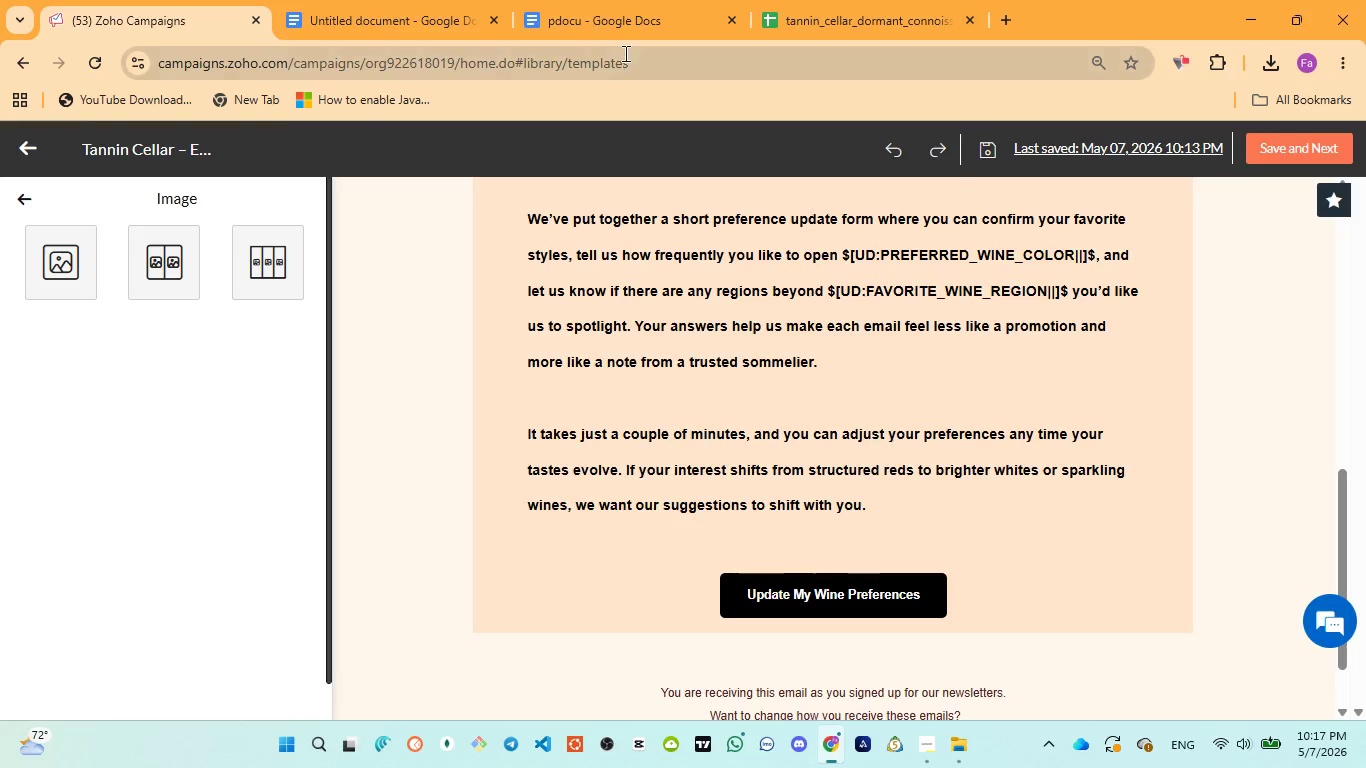 
left_click([655, 19])
 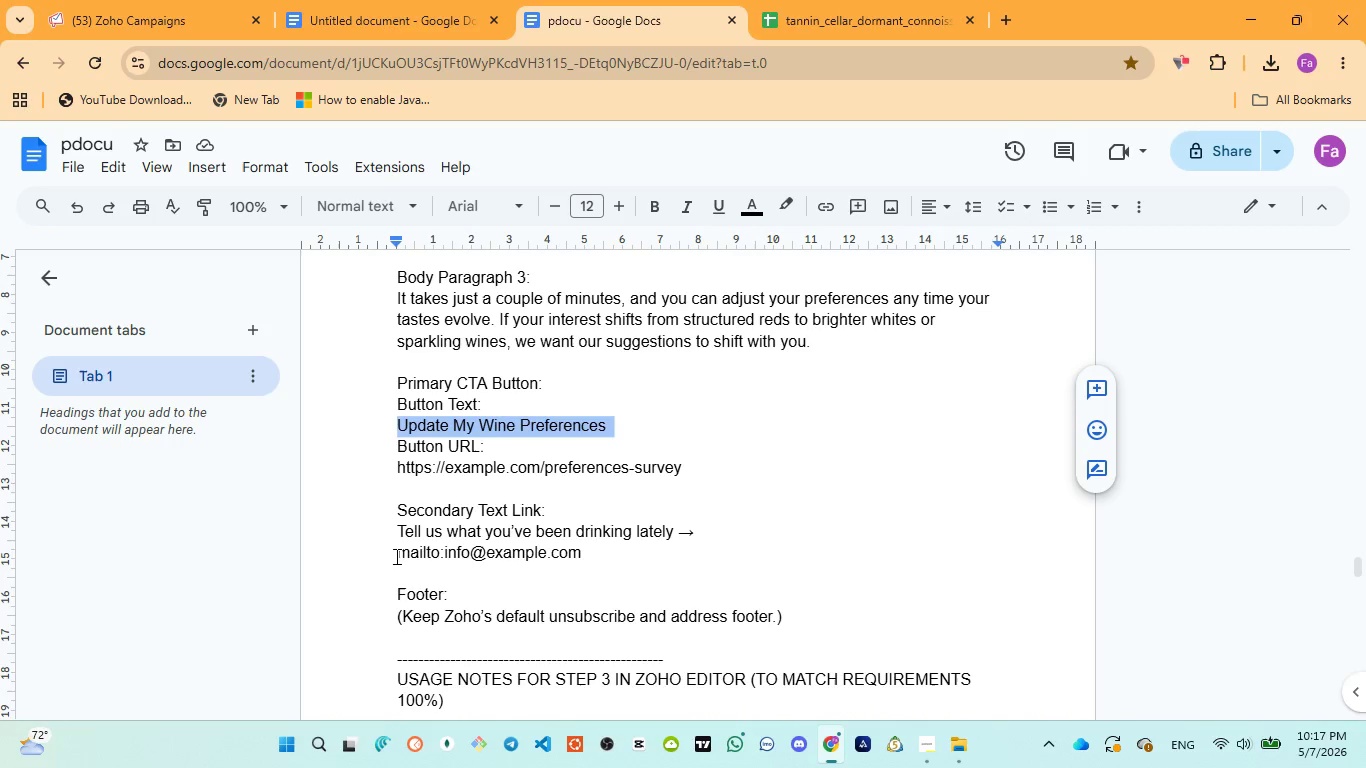 
left_click_drag(start_coordinate=[394, 533], to_coordinate=[673, 529])
 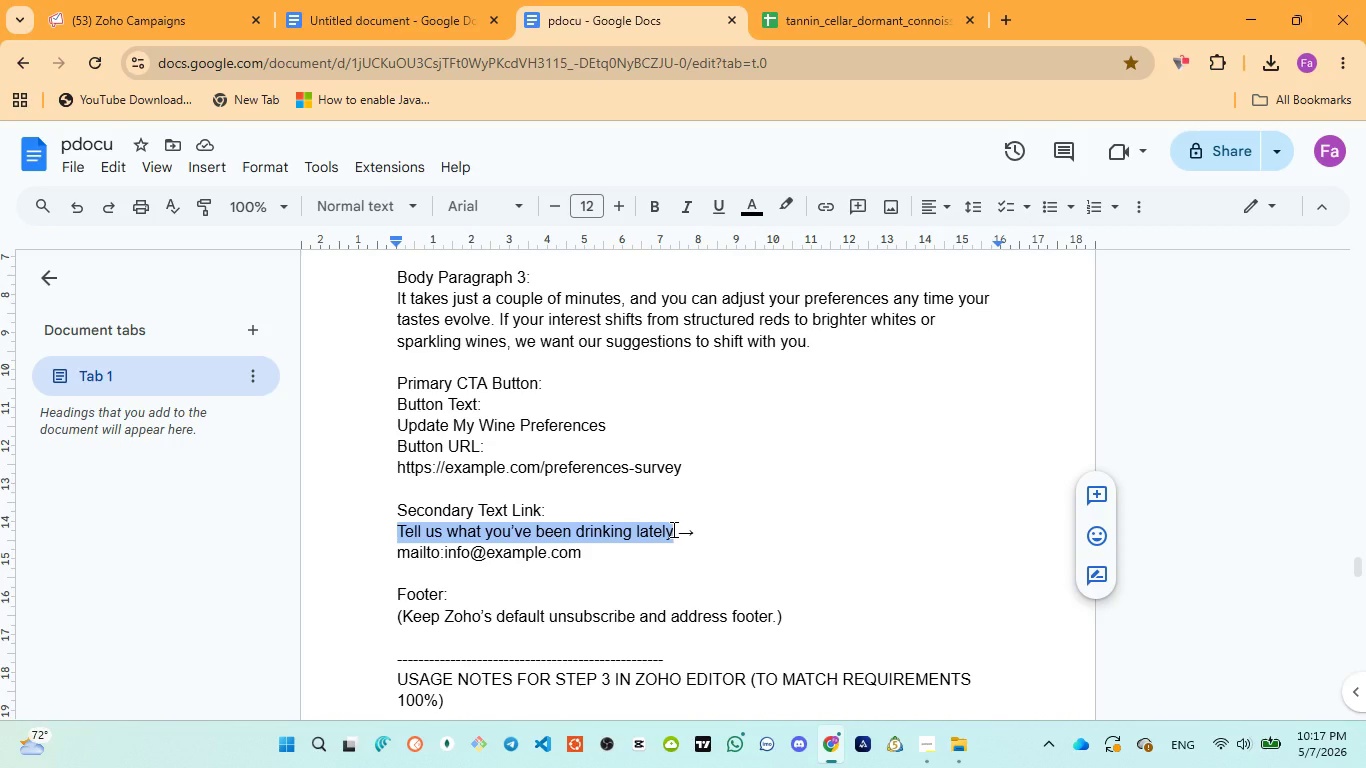 
key(Control+C)
 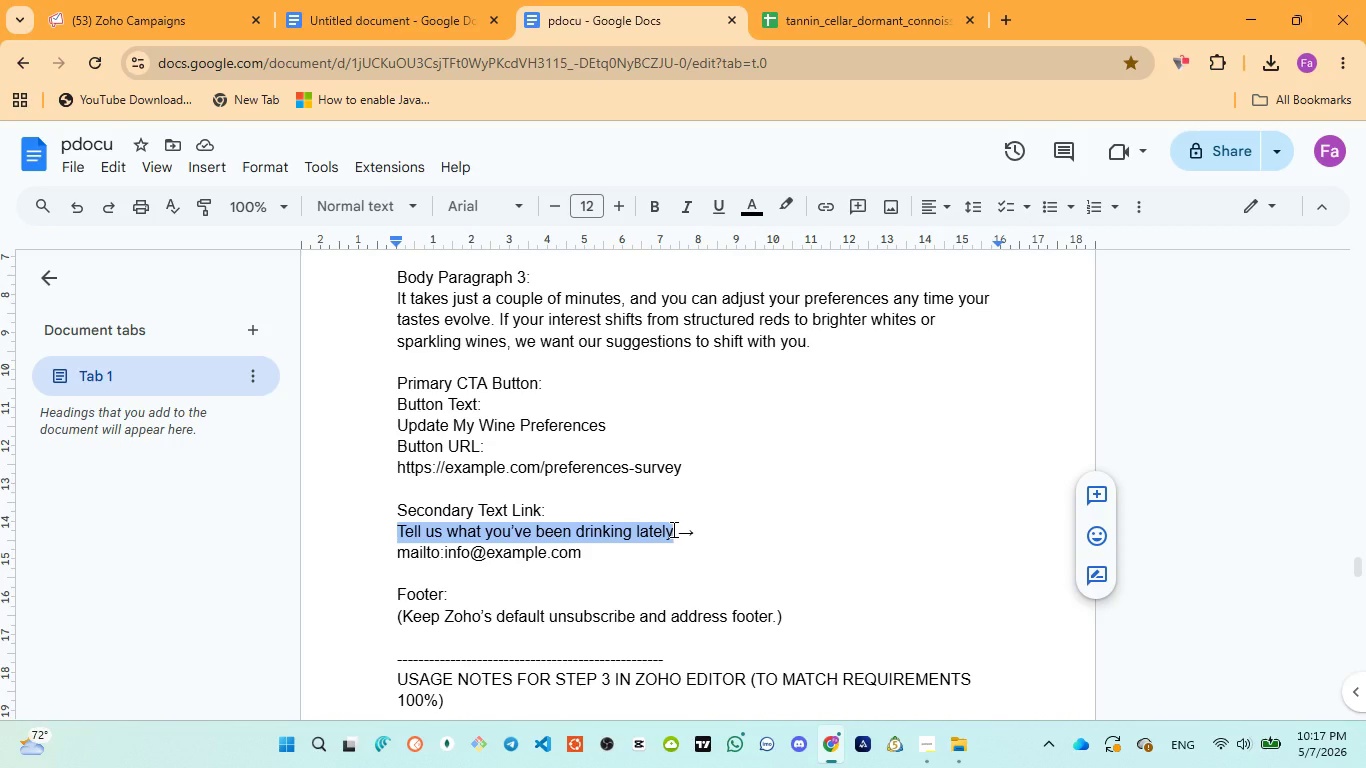 
key(Control+C)
 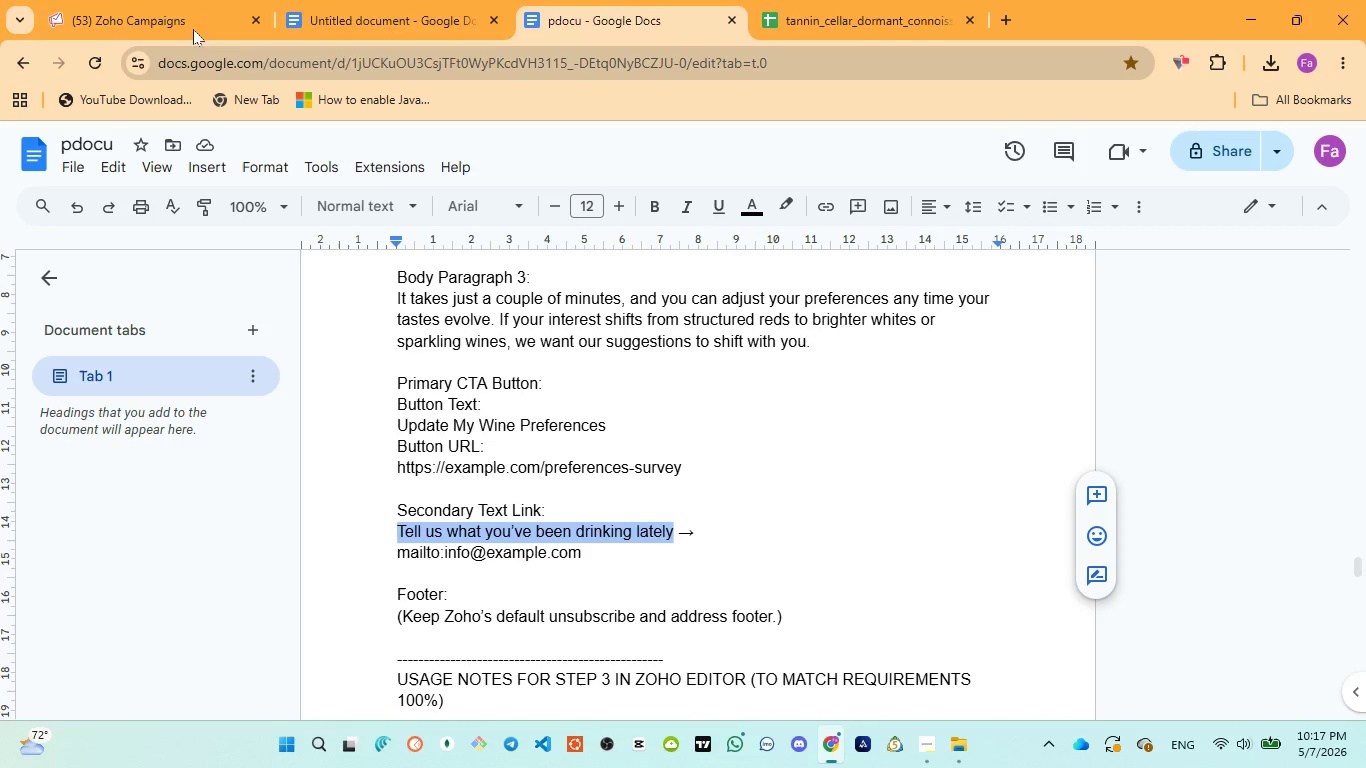 
left_click([189, 15])
 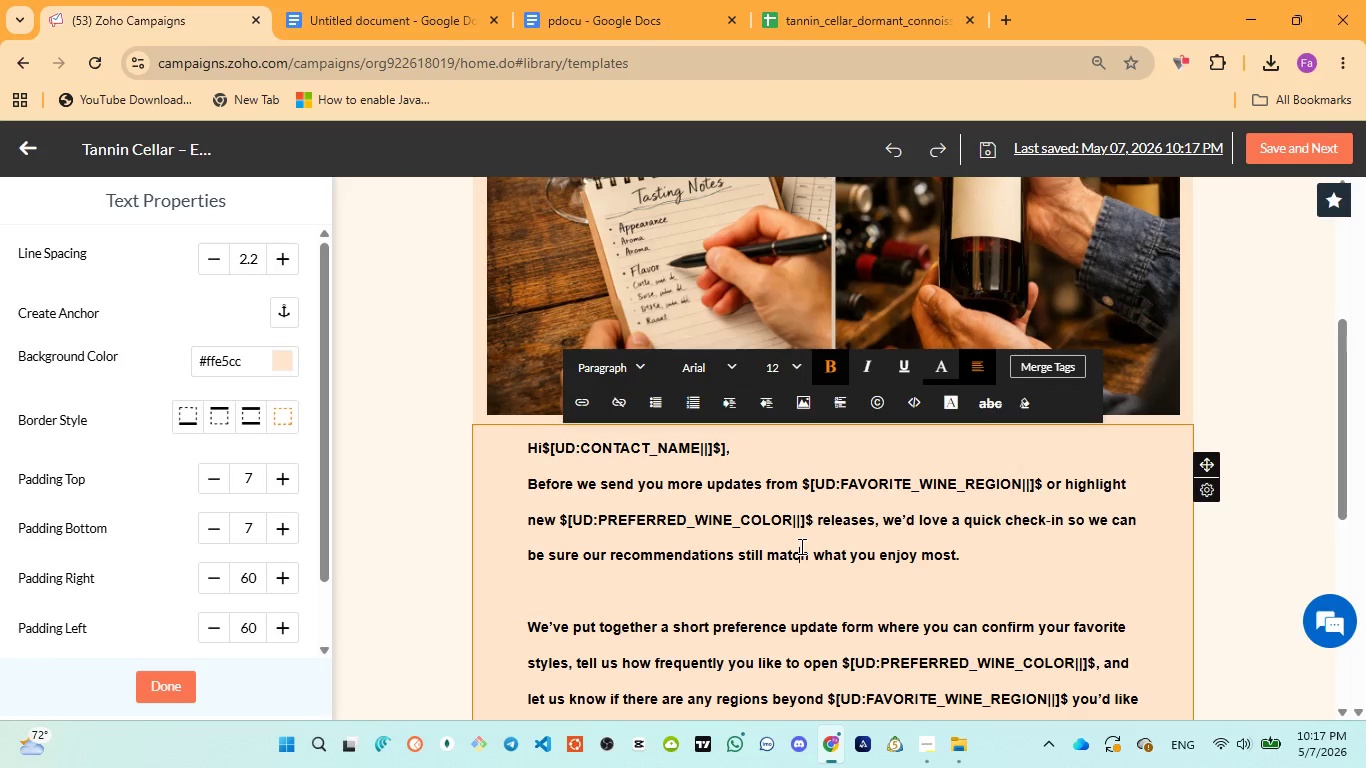 
scroll: coordinate [832, 553], scroll_direction: down, amount: 5.0
 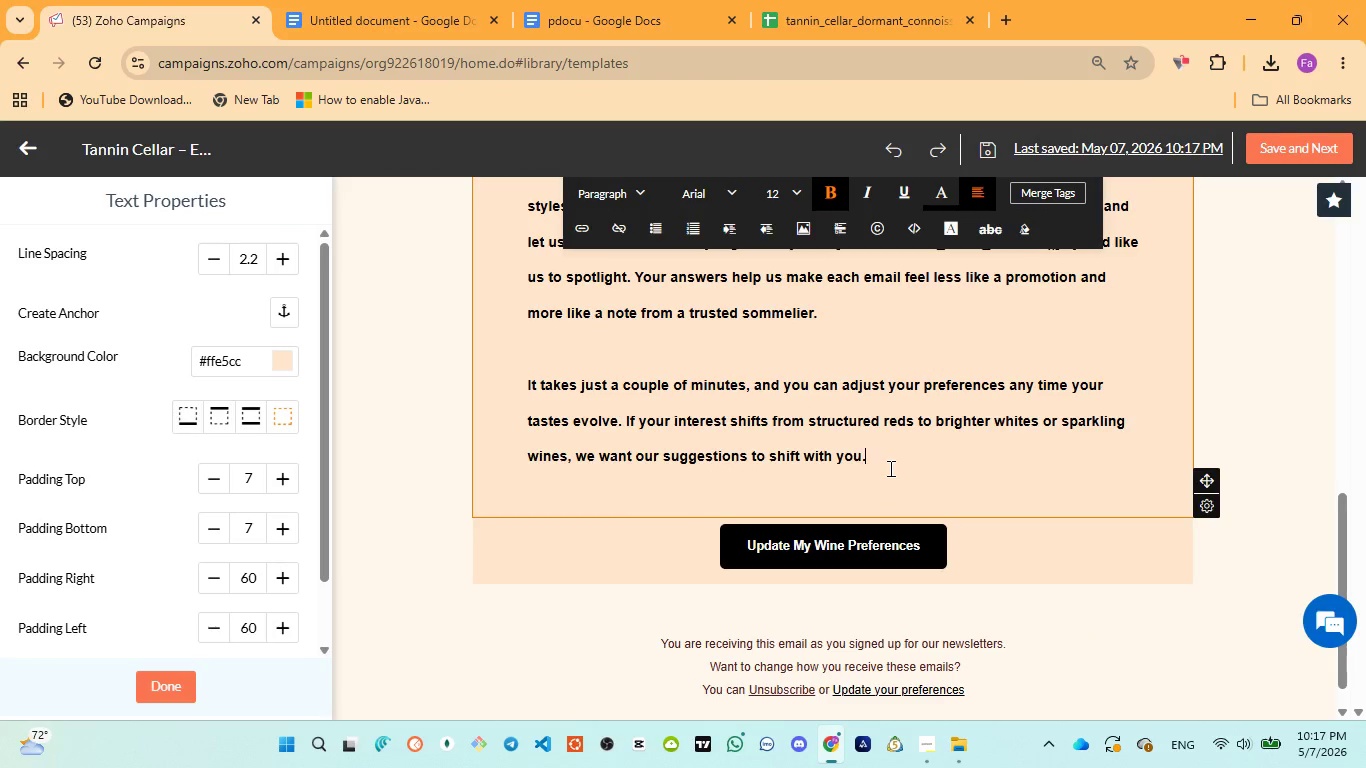 
key(Enter)
 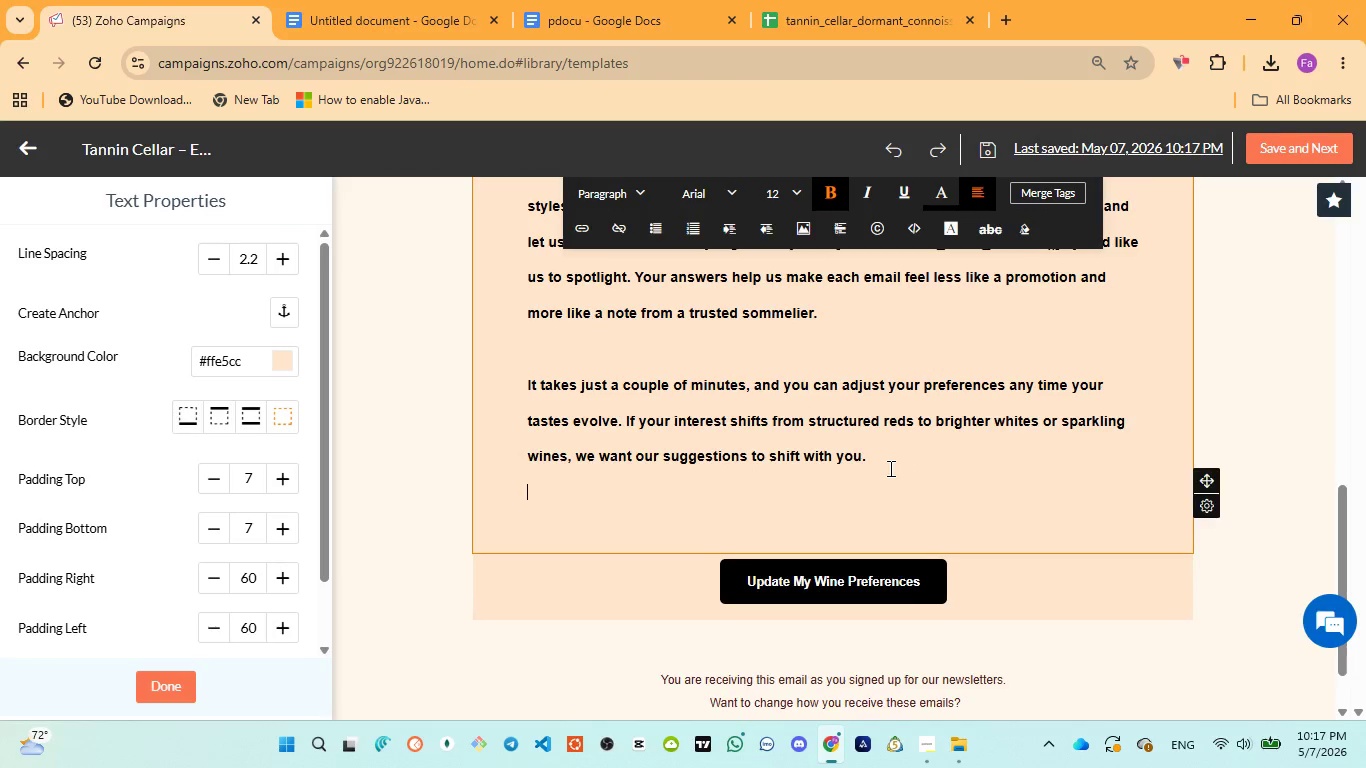 
key(Enter)
 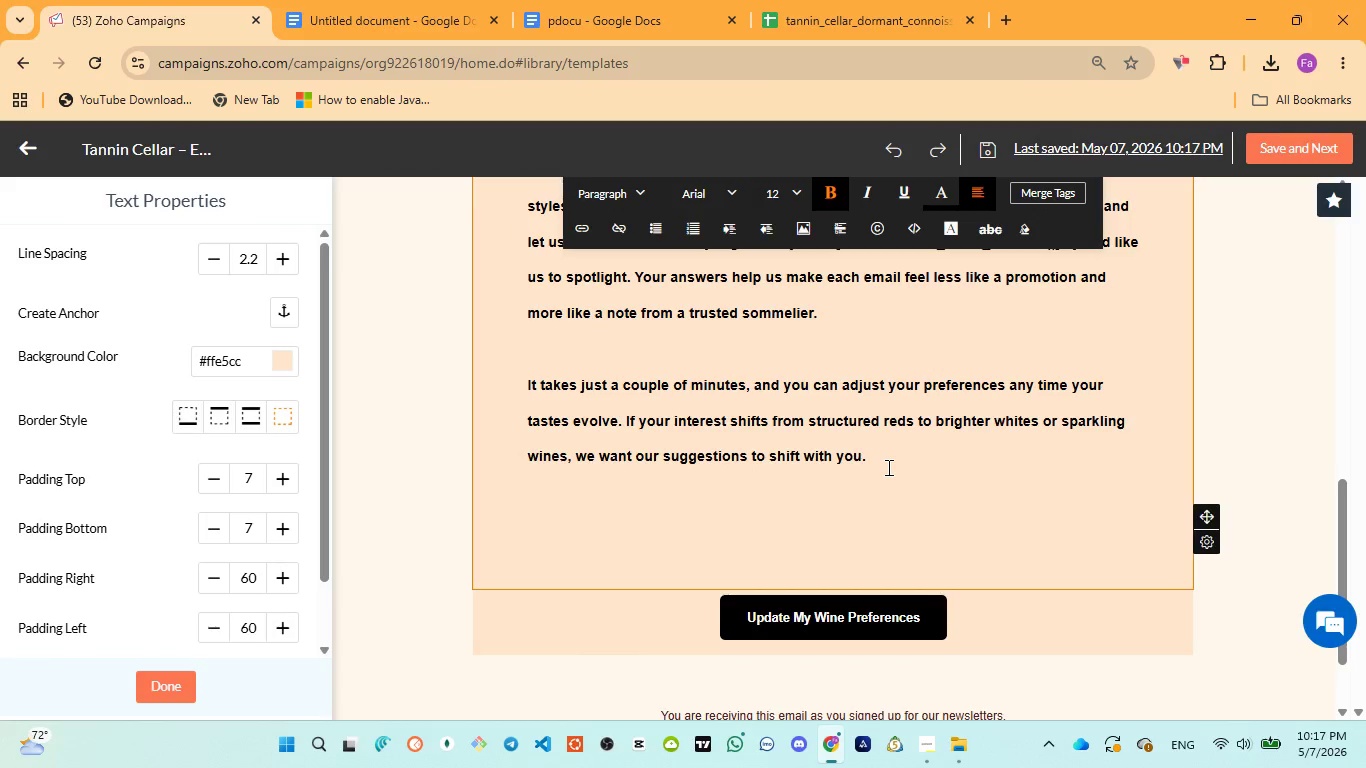 
key(Control+V)
 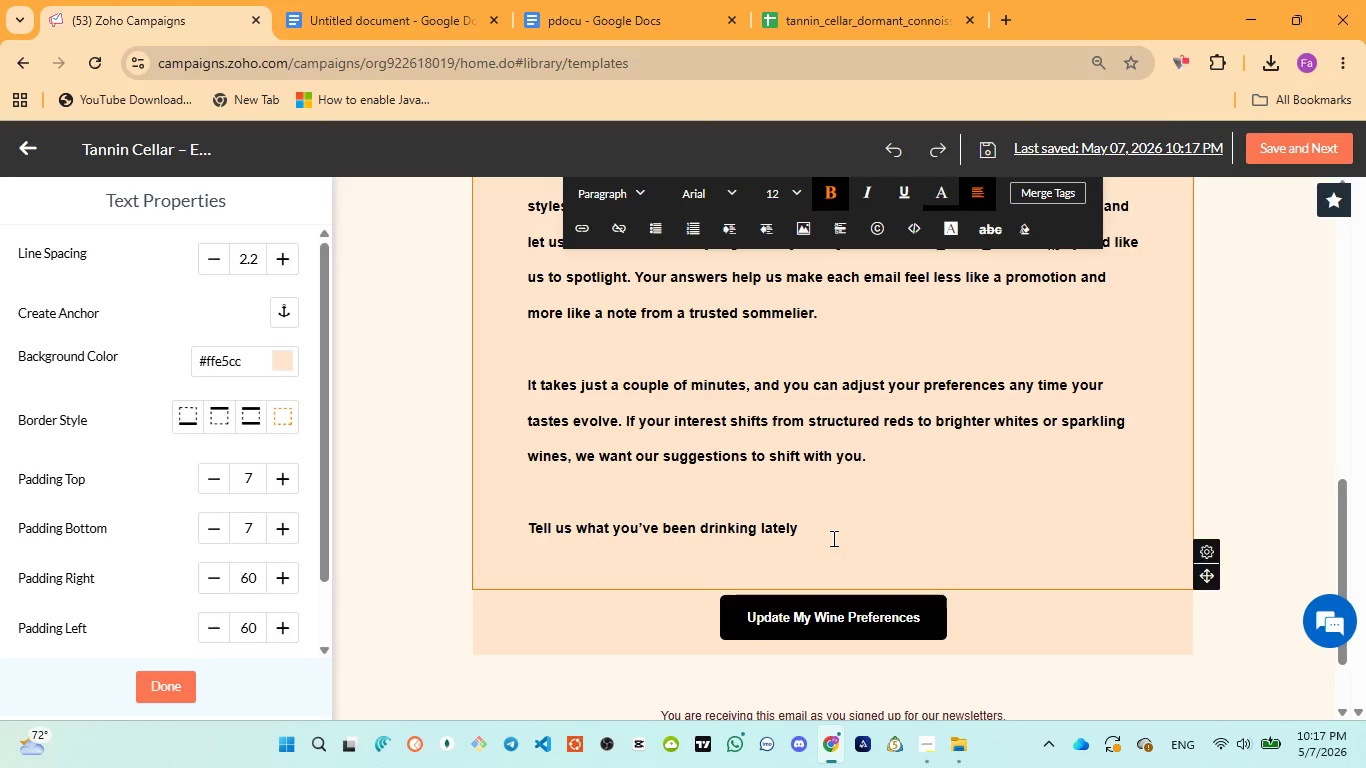 
left_click_drag(start_coordinate=[831, 538], to_coordinate=[510, 512])
 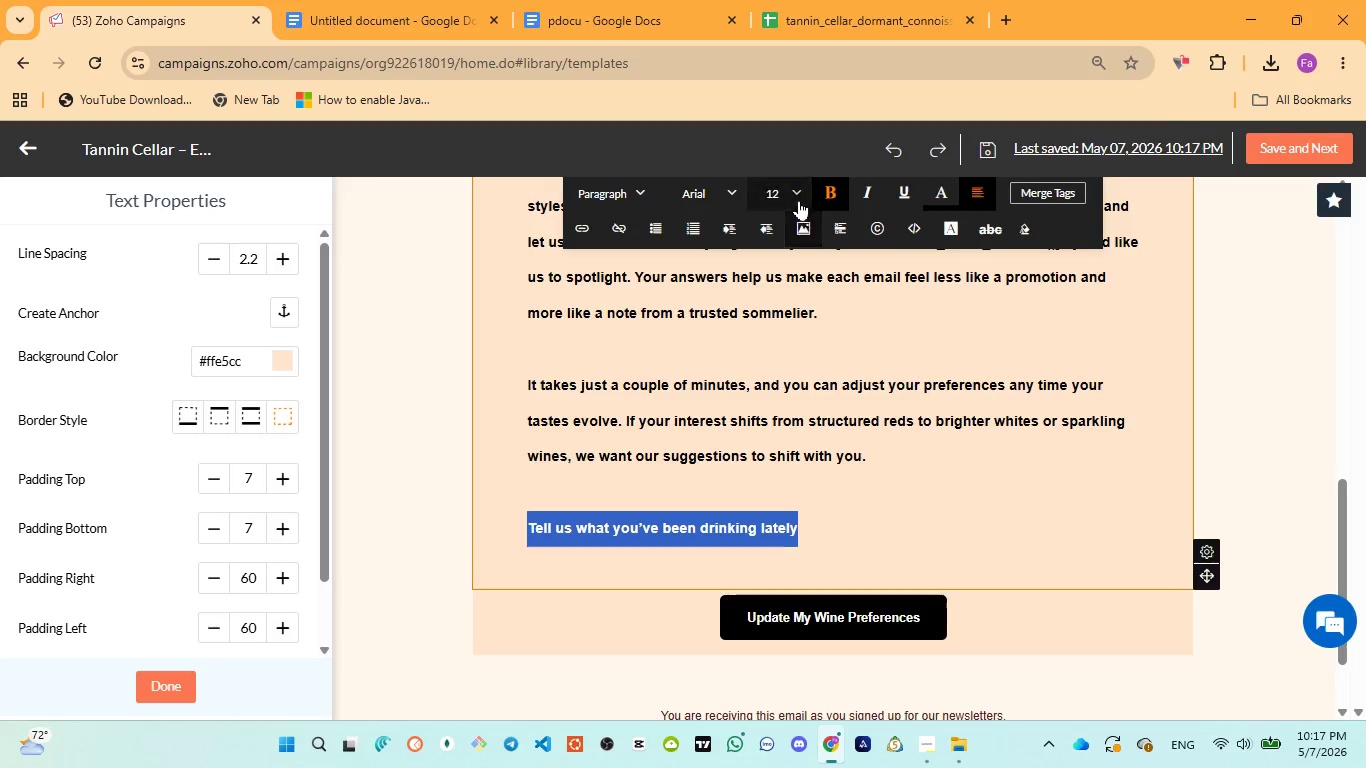 
left_click([788, 192])
 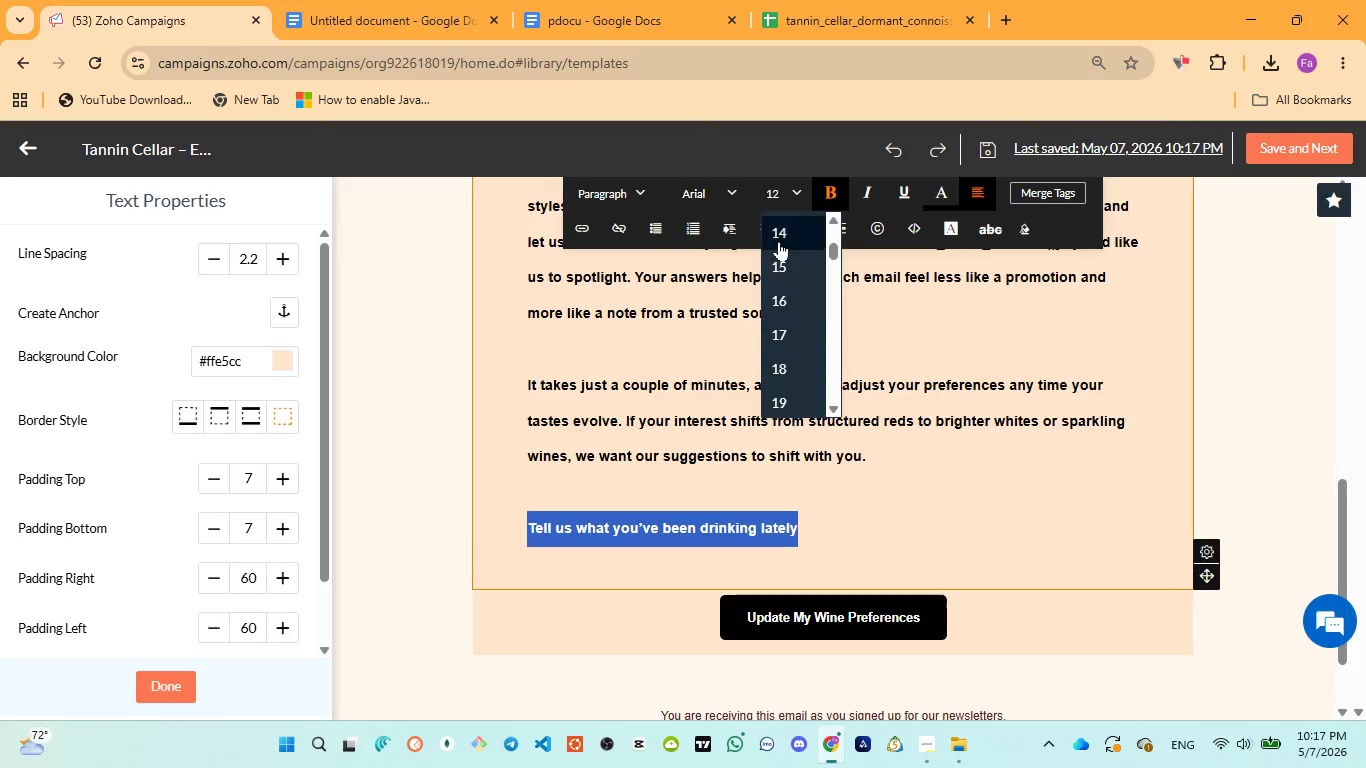 
left_click([778, 226])
 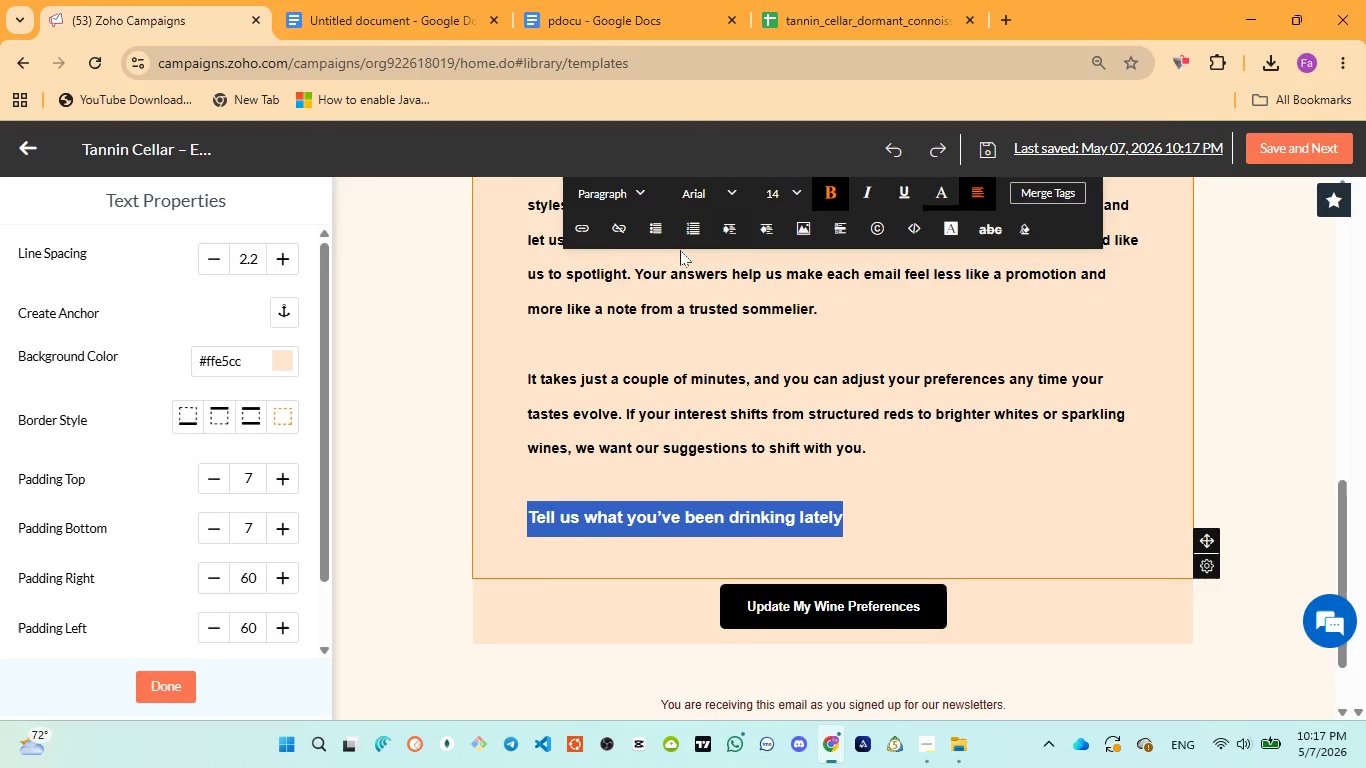 
left_click([580, 229])
 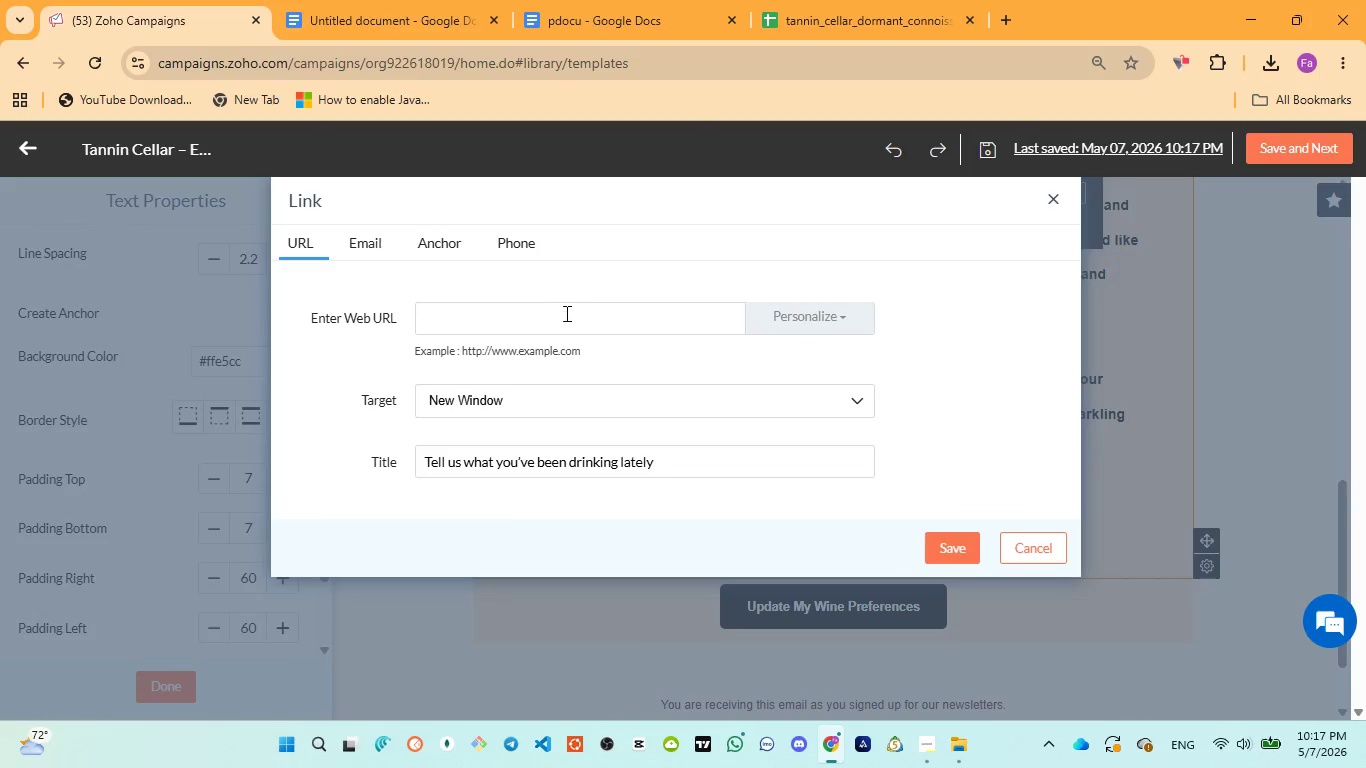 
left_click([563, 315])
 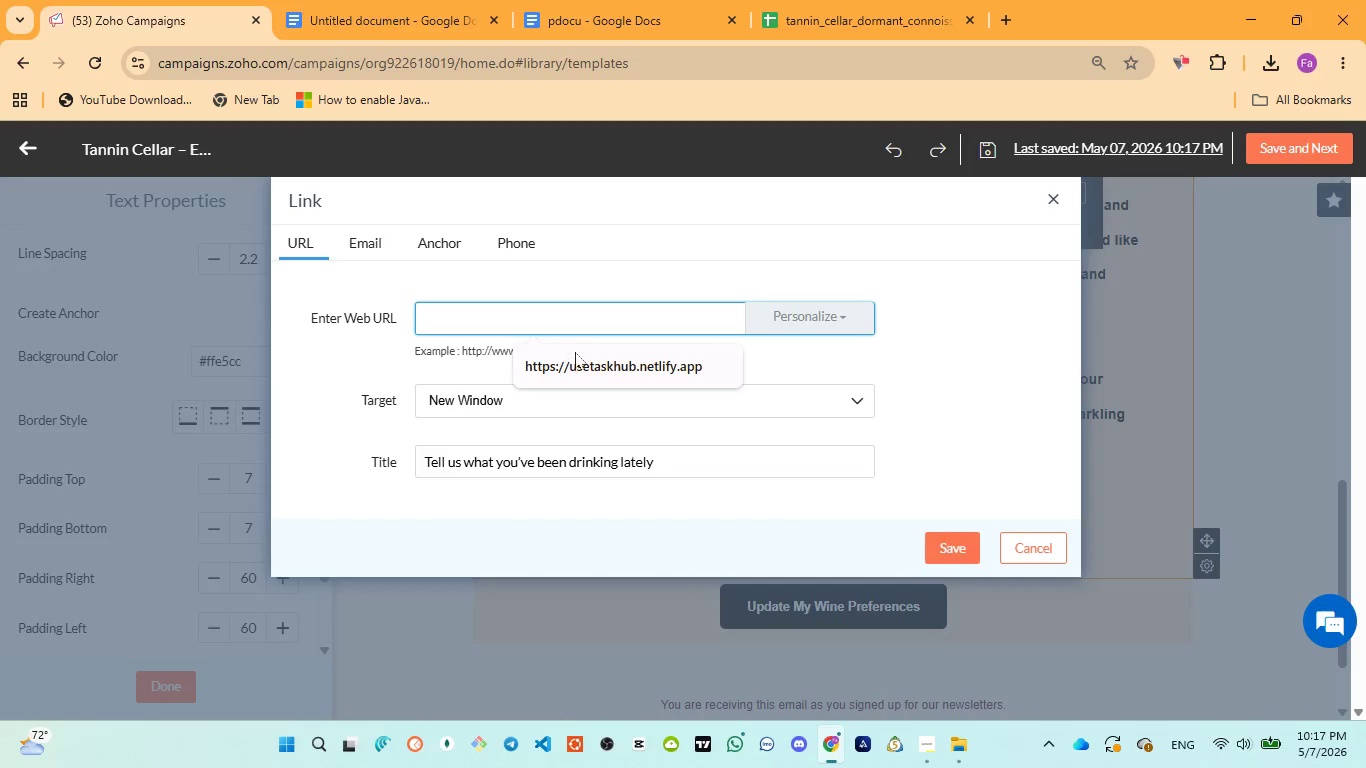 
left_click([578, 357])
 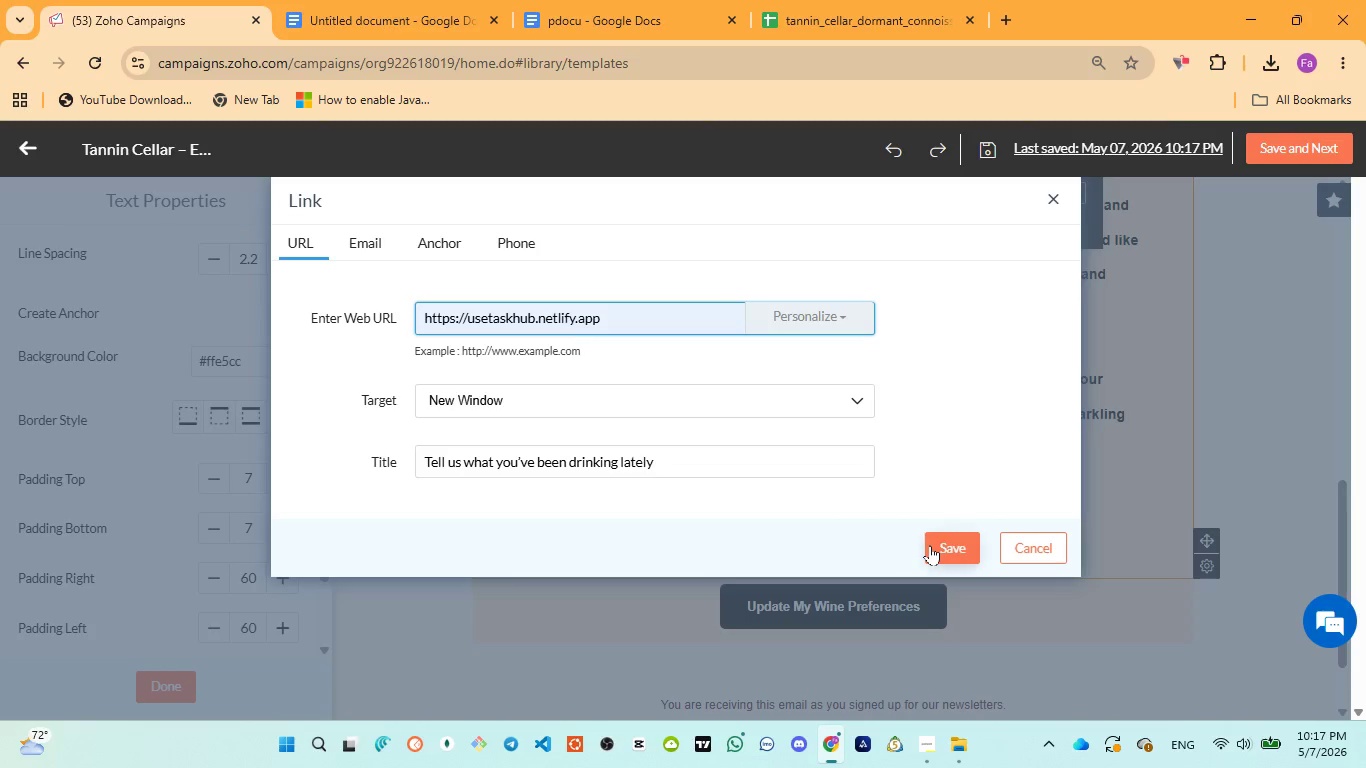 
left_click([930, 545])
 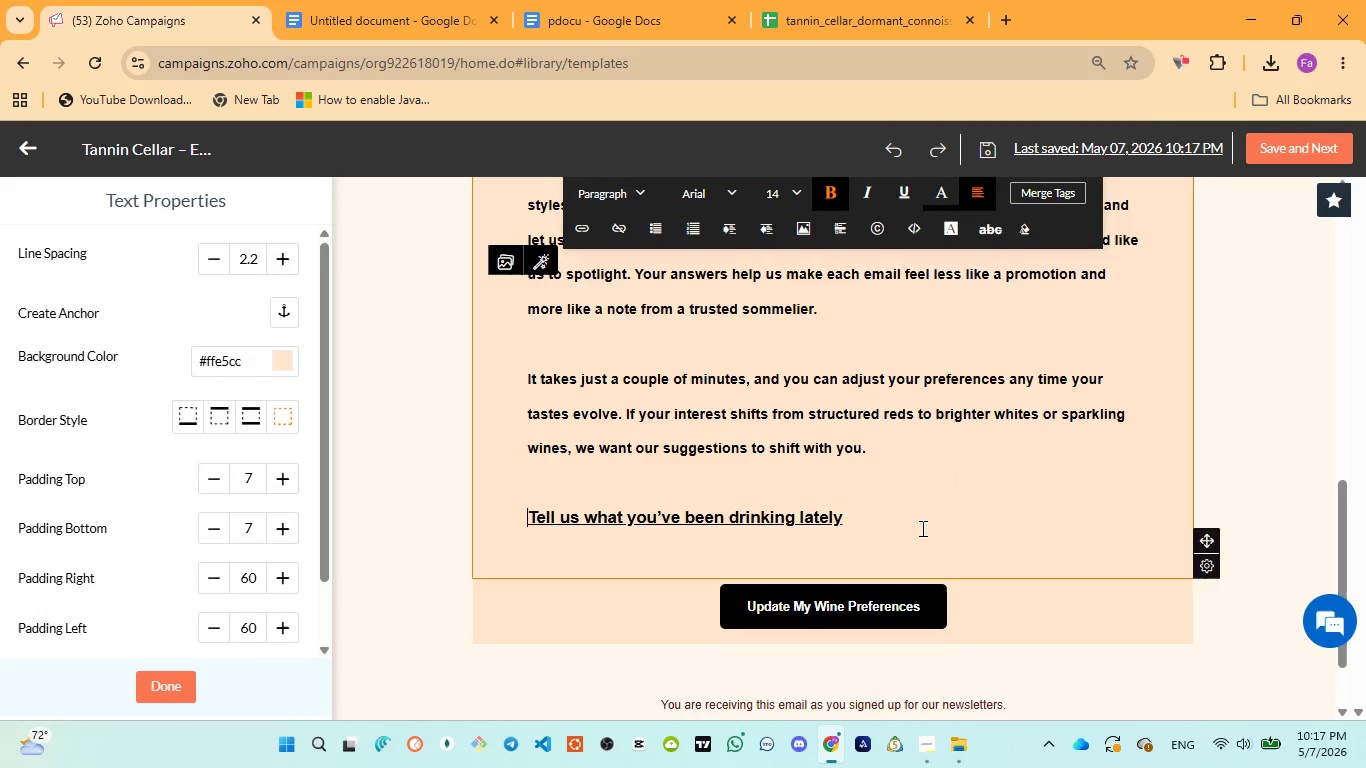 
left_click_drag(start_coordinate=[867, 509], to_coordinate=[521, 515])
 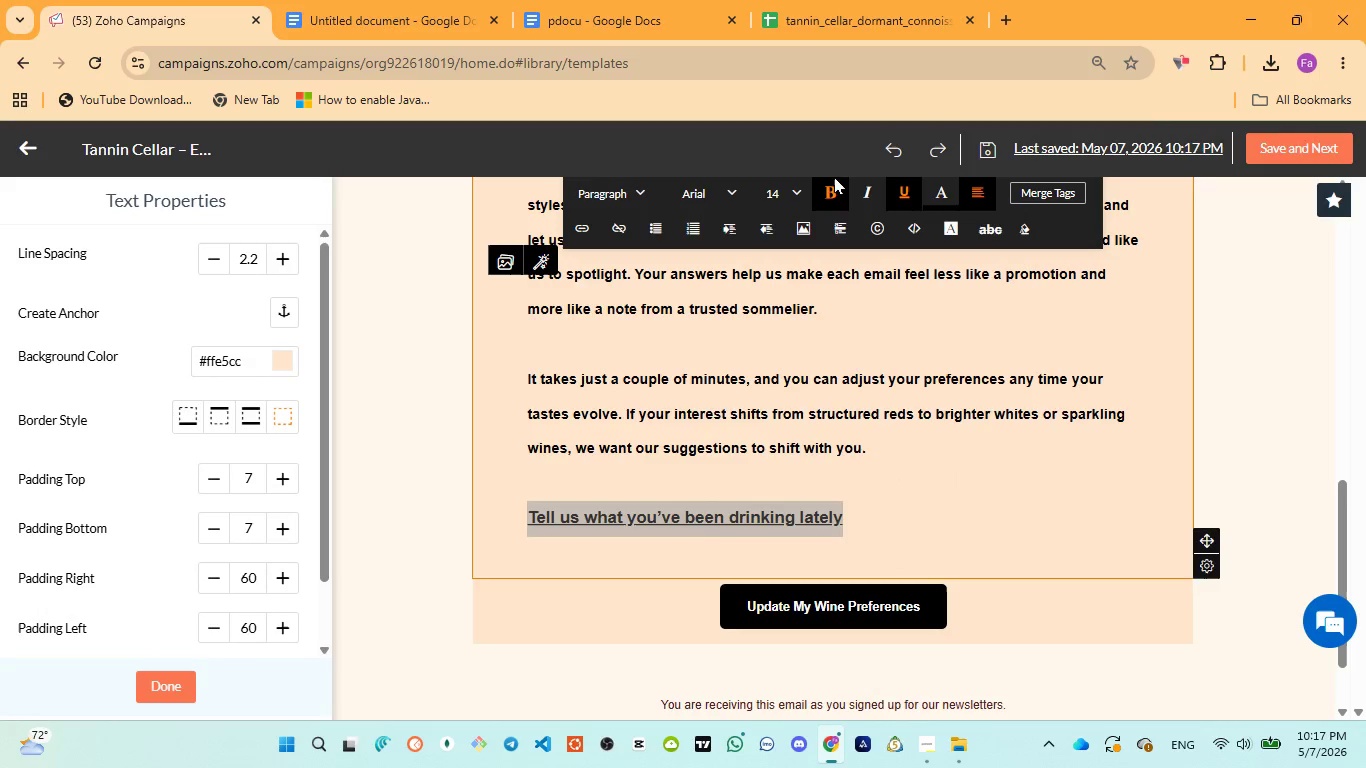 
left_click([832, 180])
 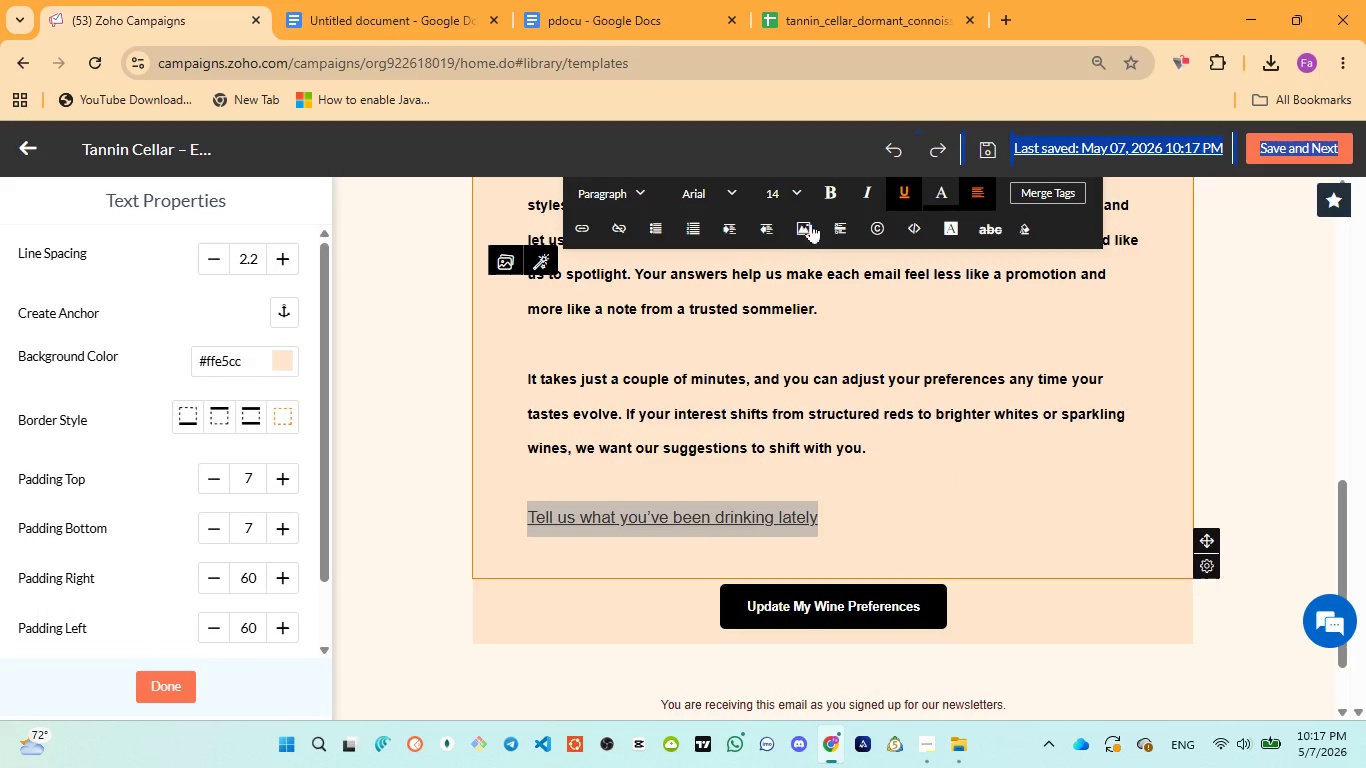 
left_click([838, 191])
 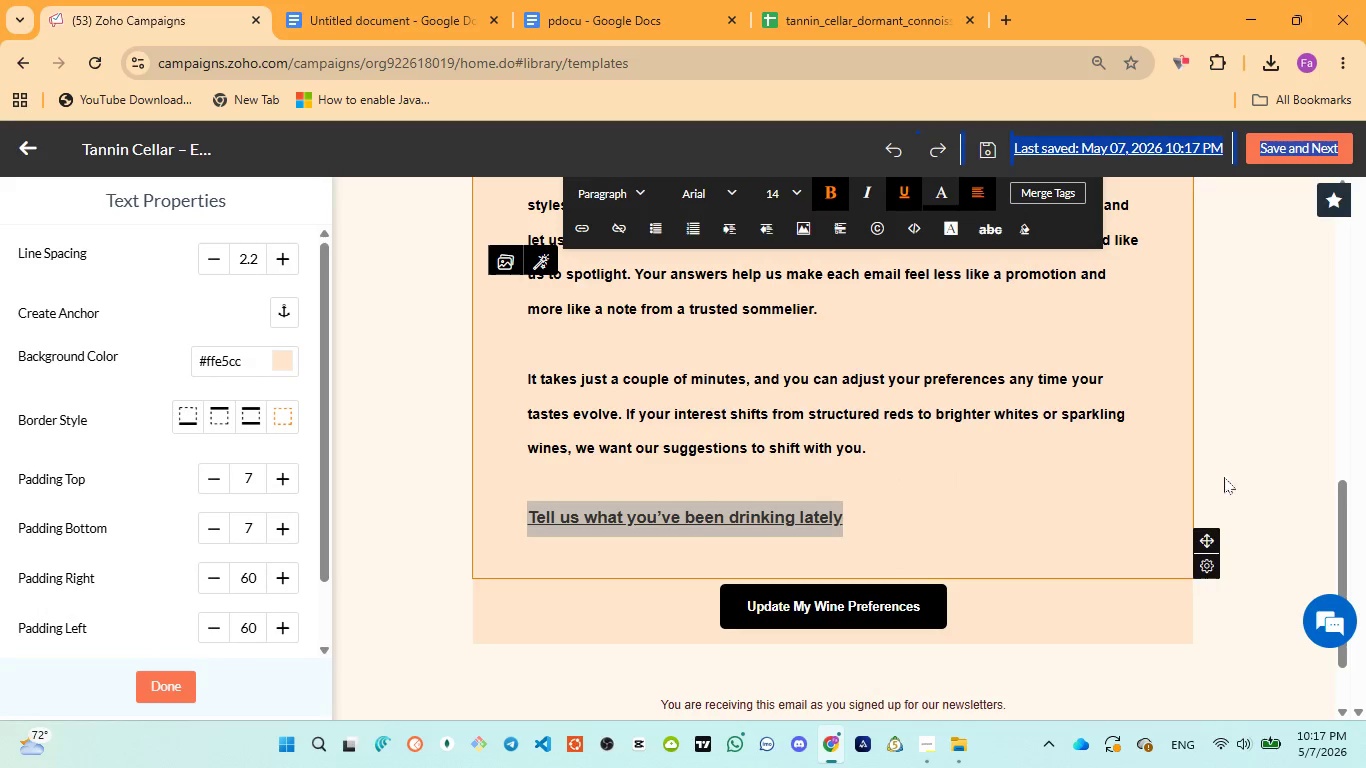 
left_click([1315, 416])
 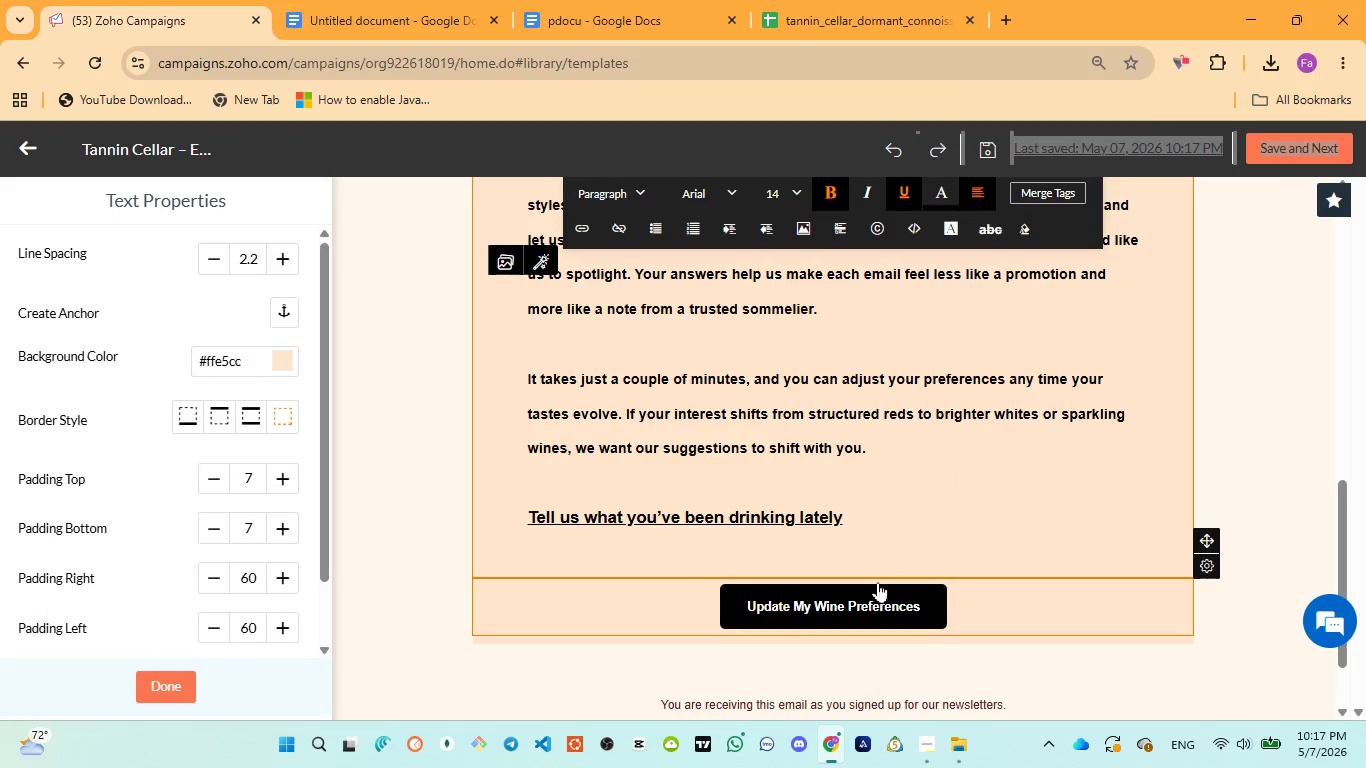 
scroll: coordinate [925, 530], scroll_direction: up, amount: 7.0
 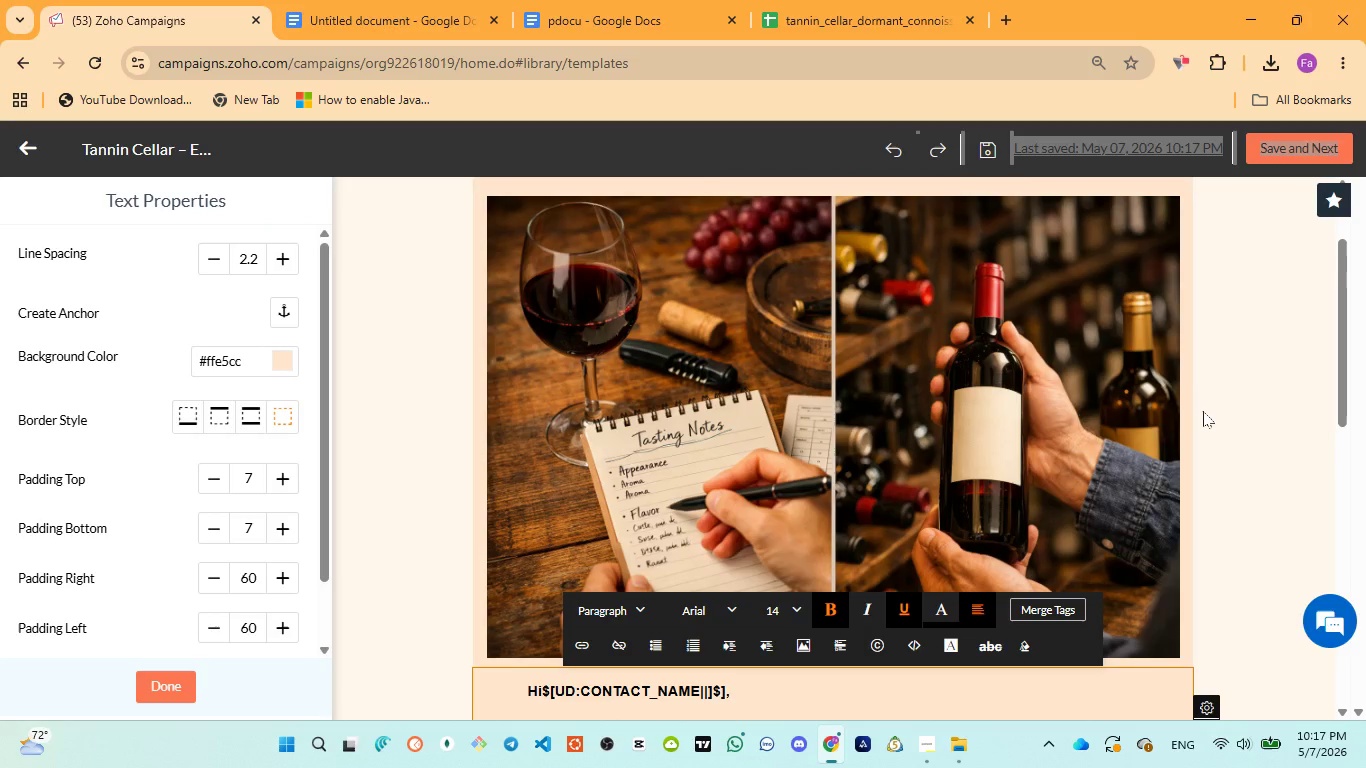 
scroll: coordinate [1202, 412], scroll_direction: down, amount: 1.0
 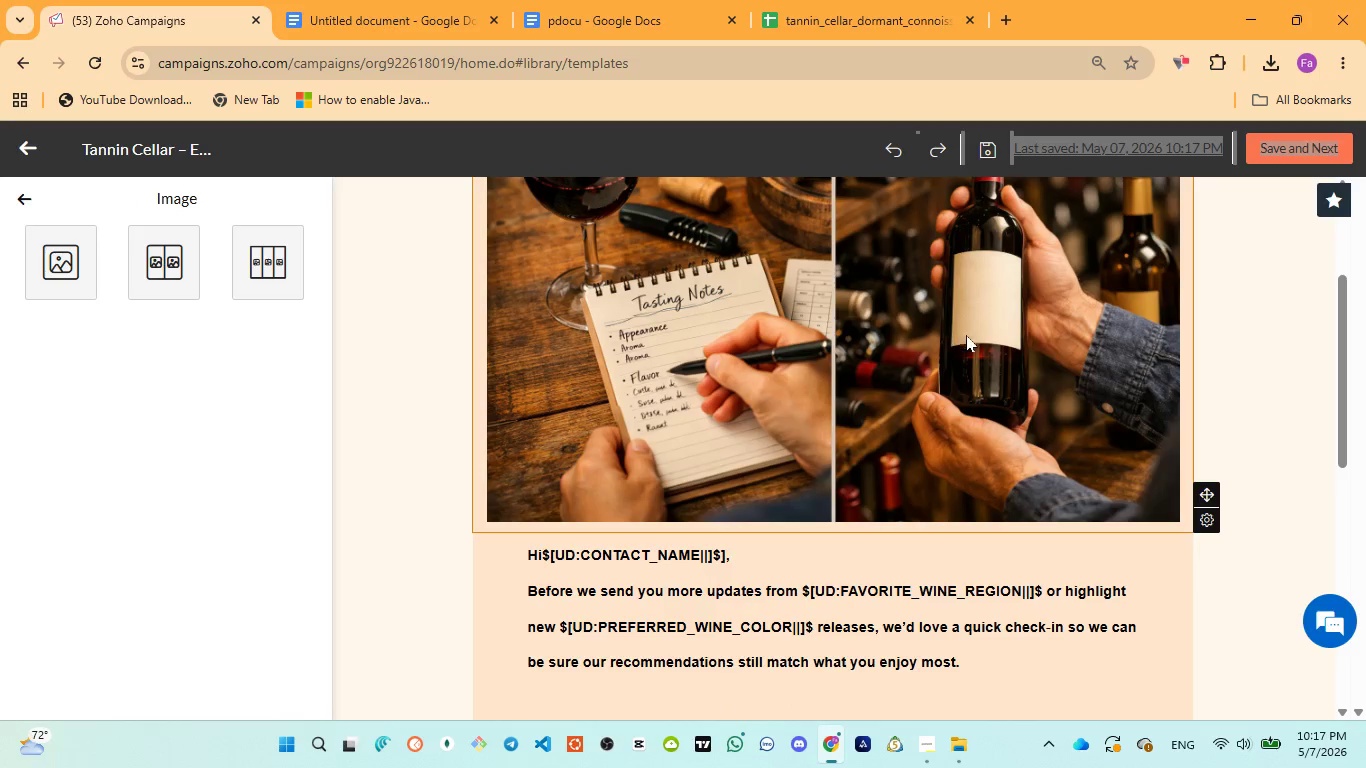 
scroll: coordinate [1145, 420], scroll_direction: up, amount: 4.0
 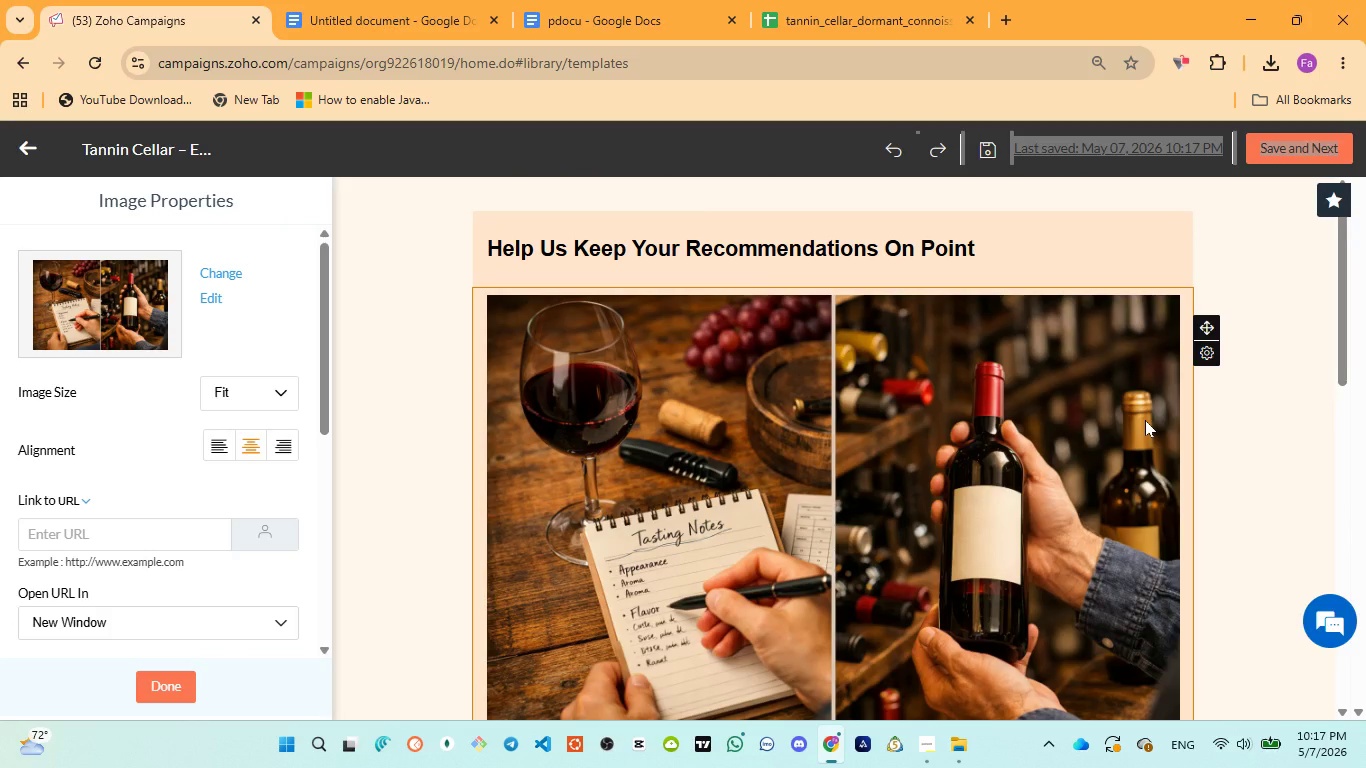 
scroll: coordinate [1145, 421], scroll_direction: down, amount: 4.0
 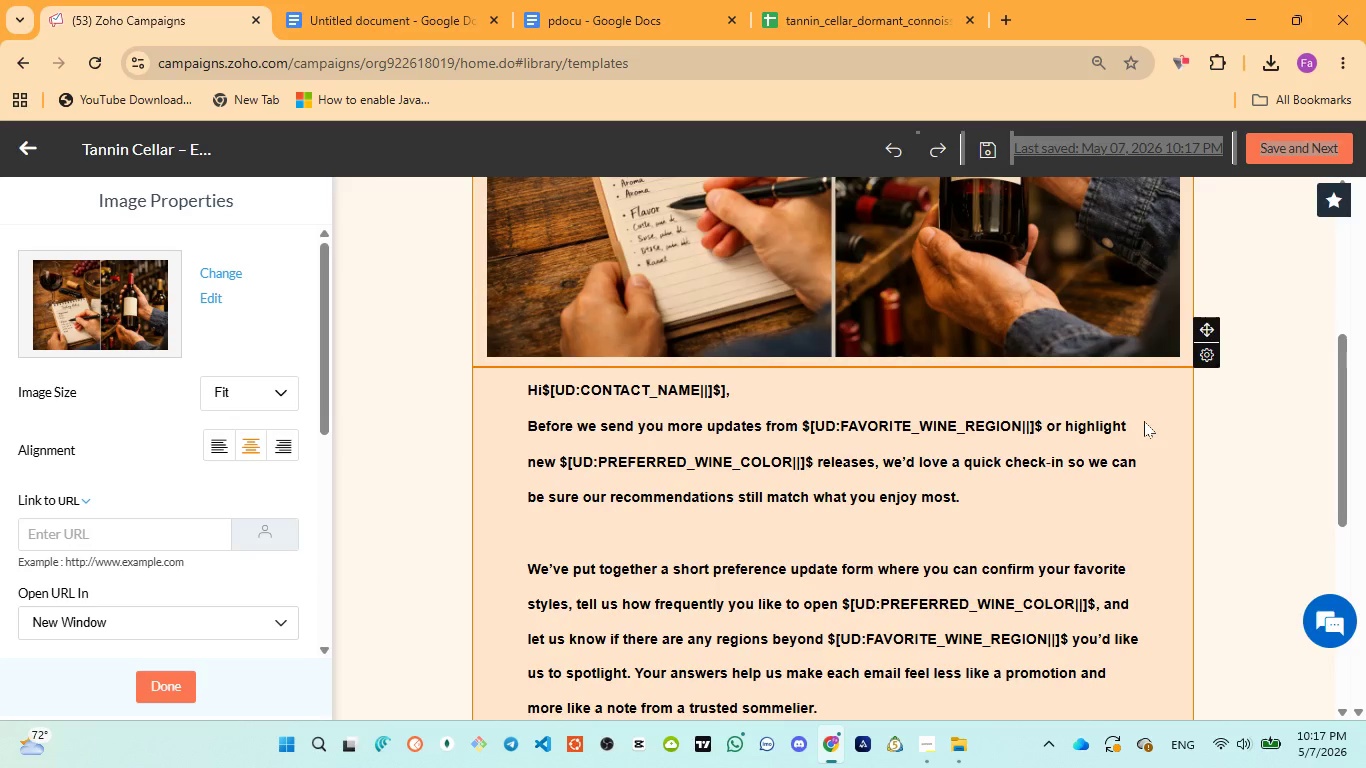 
wait(6.57)
 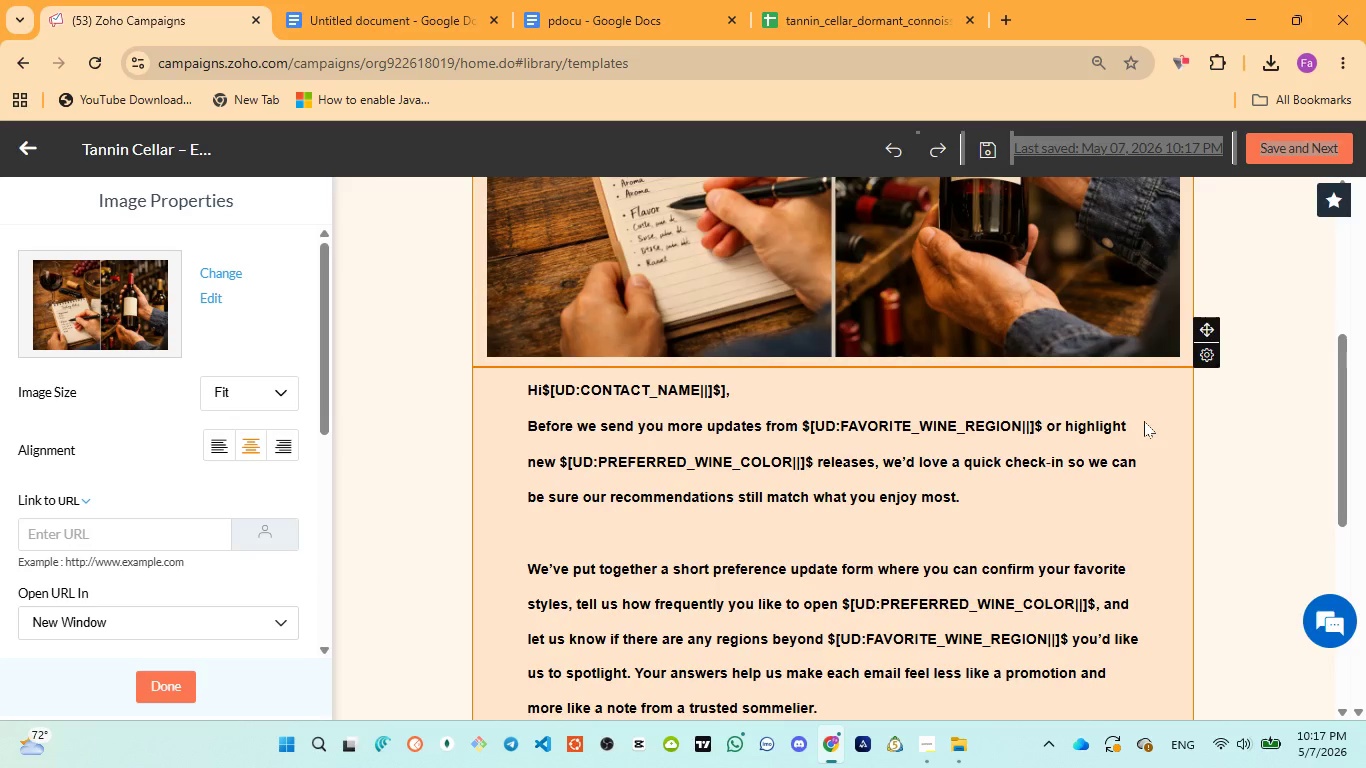 
scroll: coordinate [1144, 421], scroll_direction: down, amount: 1.0
 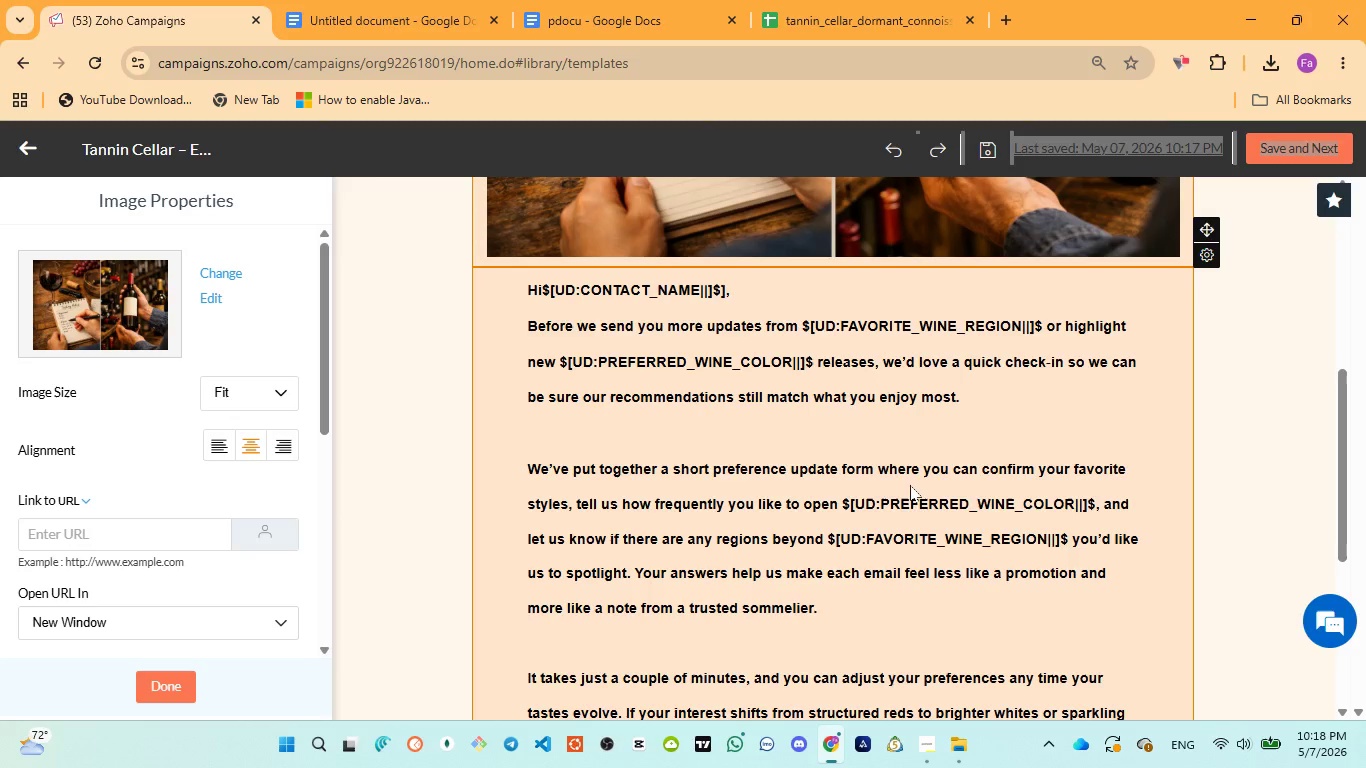 
wait(18.64)
 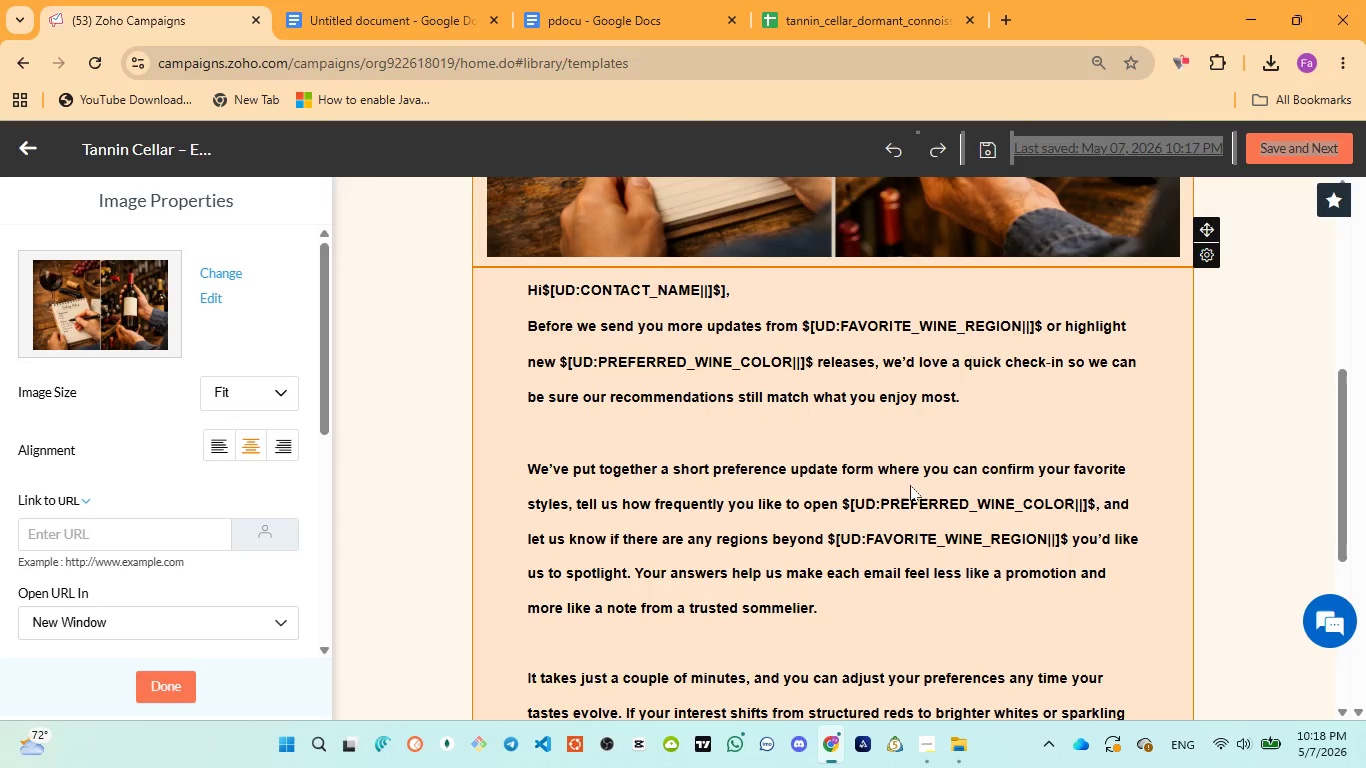 
scroll: coordinate [871, 549], scroll_direction: down, amount: 4.0
 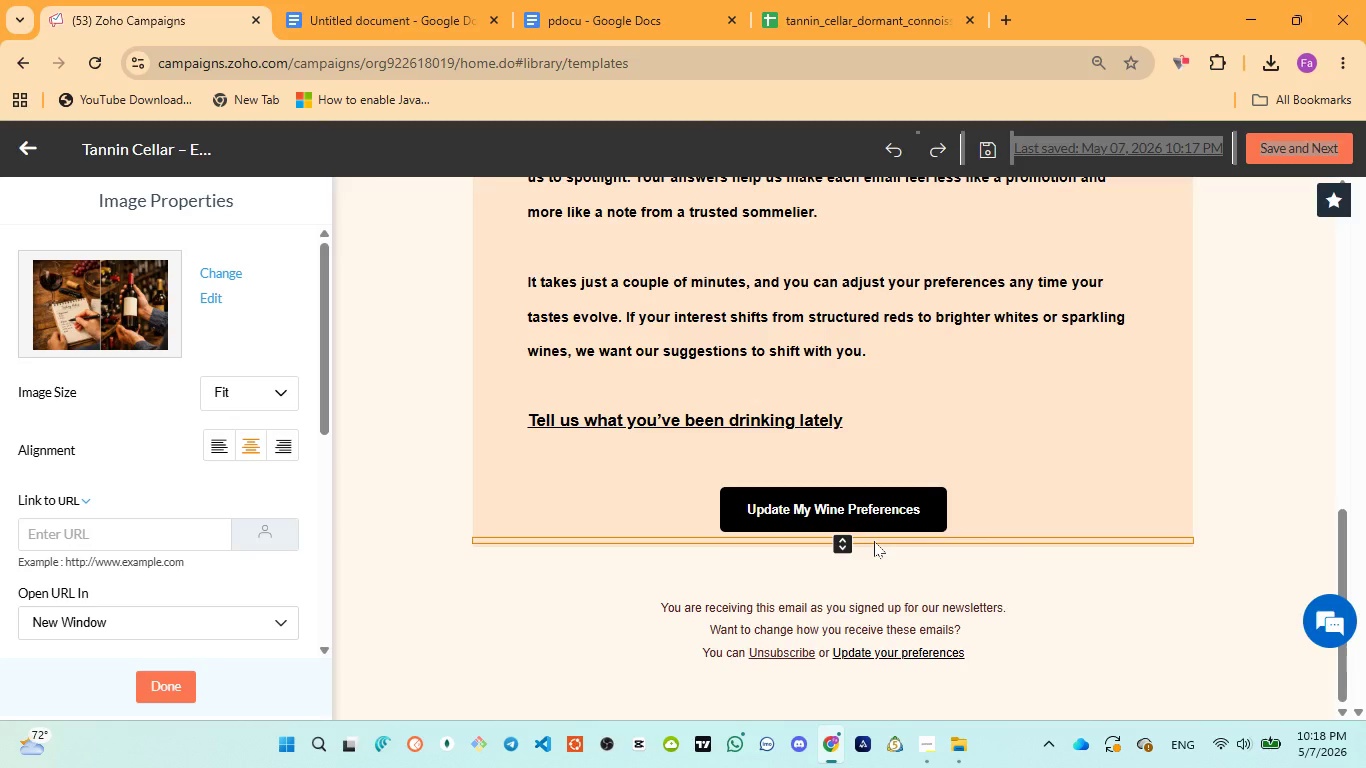 
wait(6.57)
 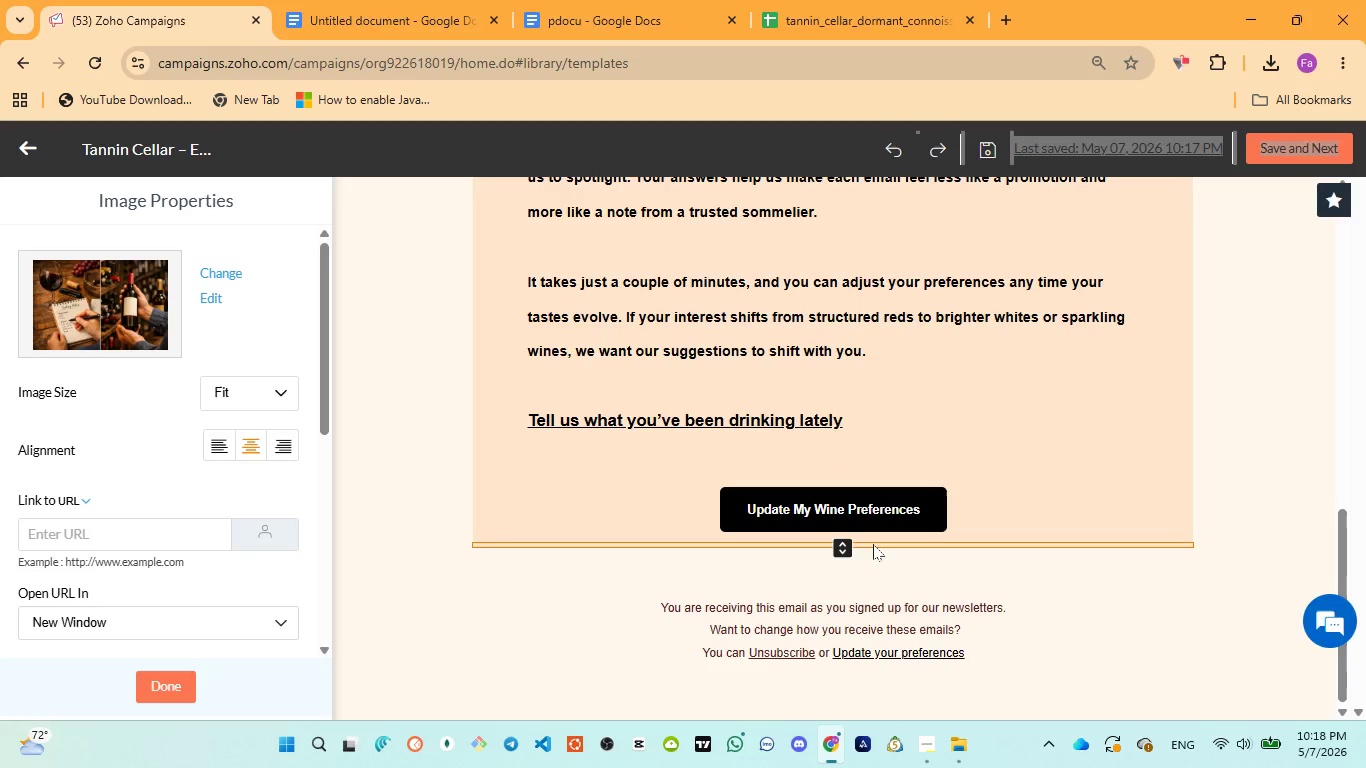 
scroll: coordinate [874, 541], scroll_direction: down, amount: 1.0
 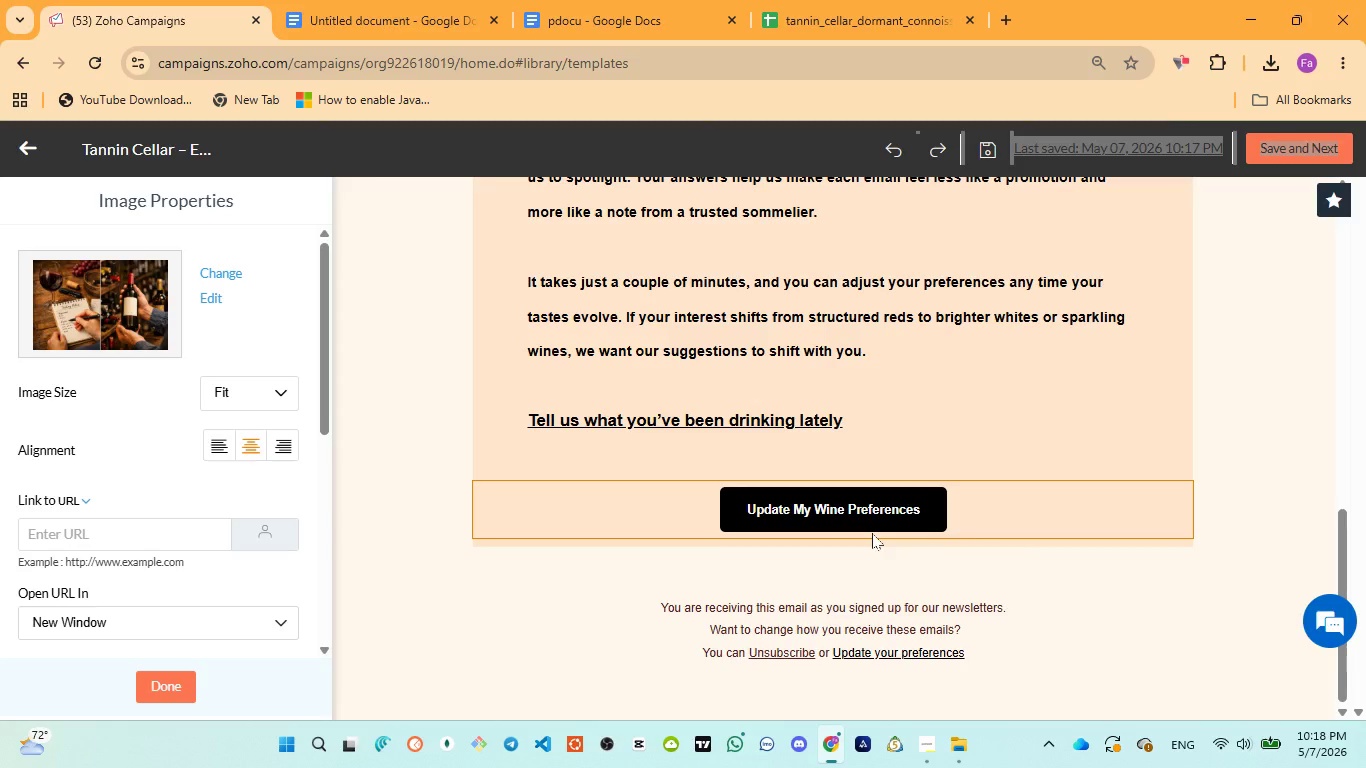 
left_click([872, 533])
 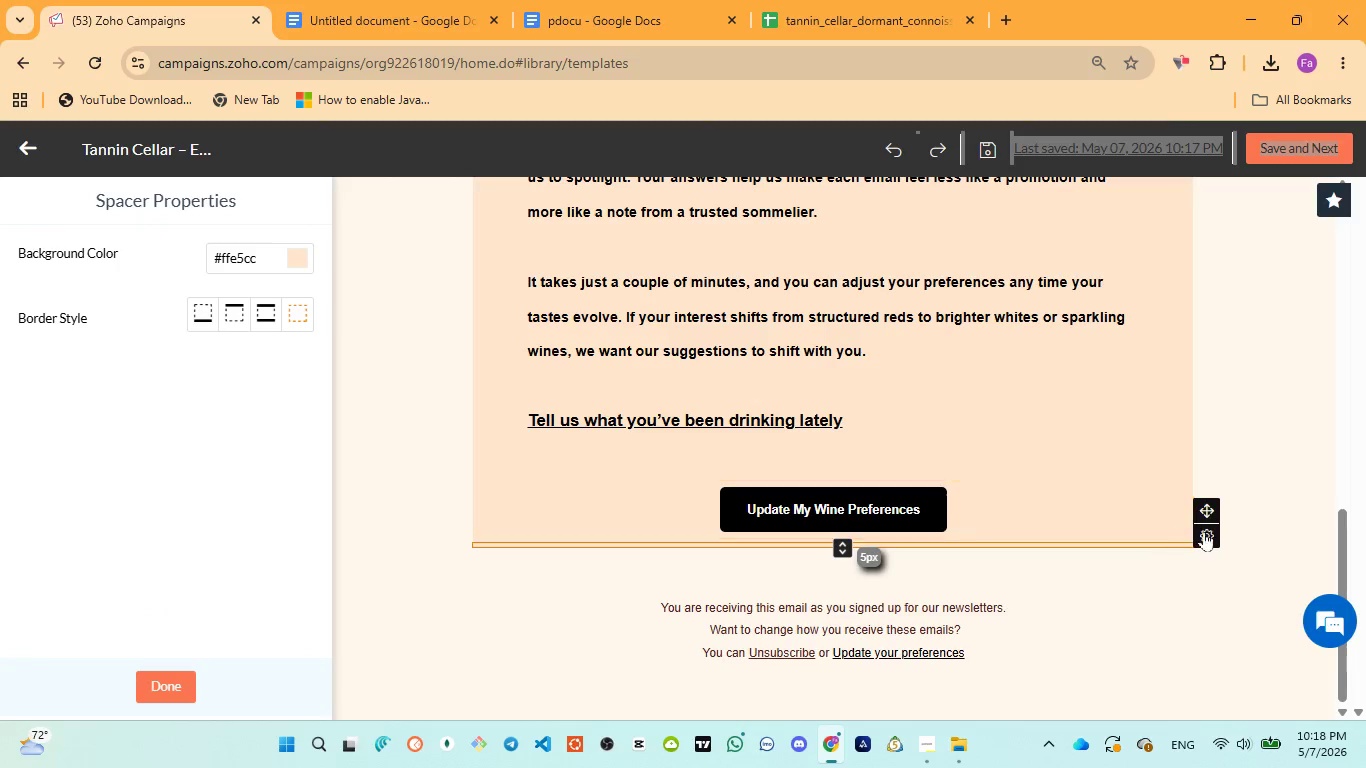 
left_click([1212, 584])
 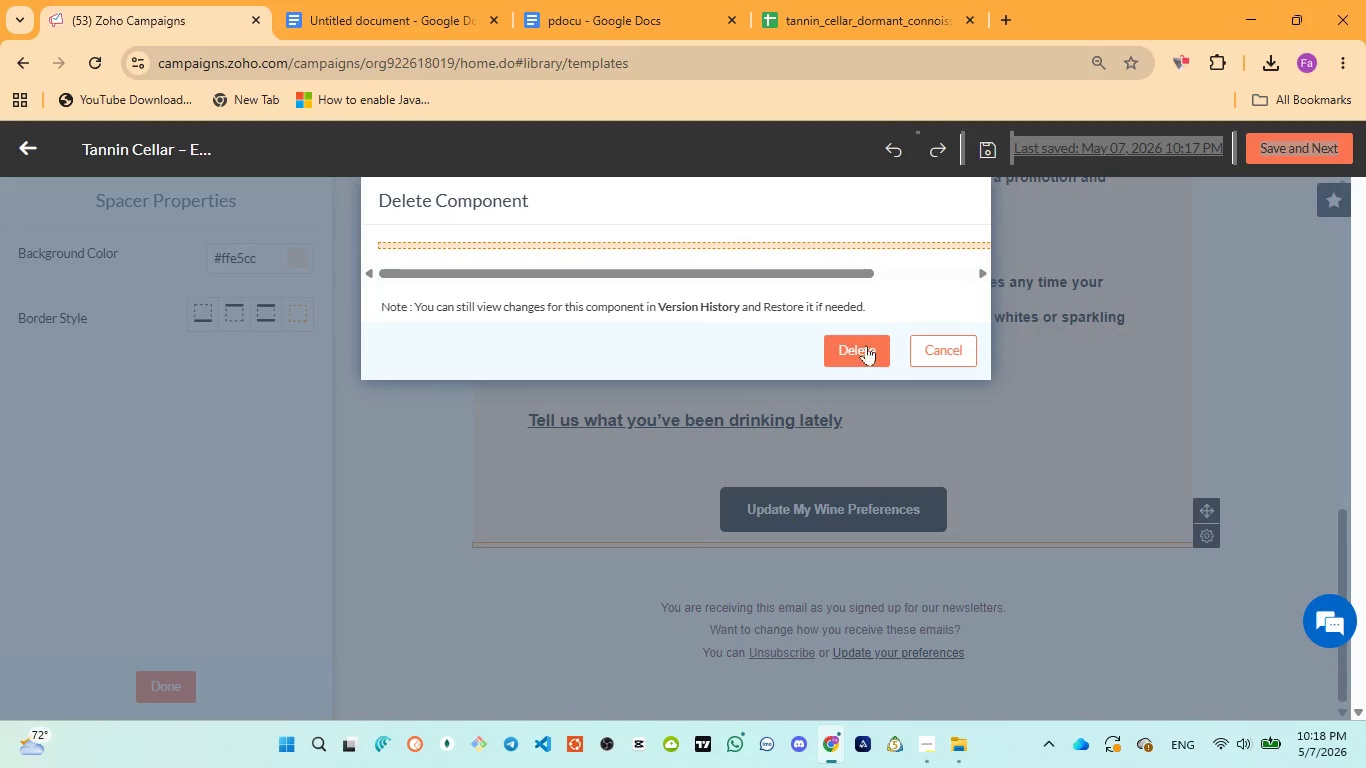 
left_click([835, 333])
 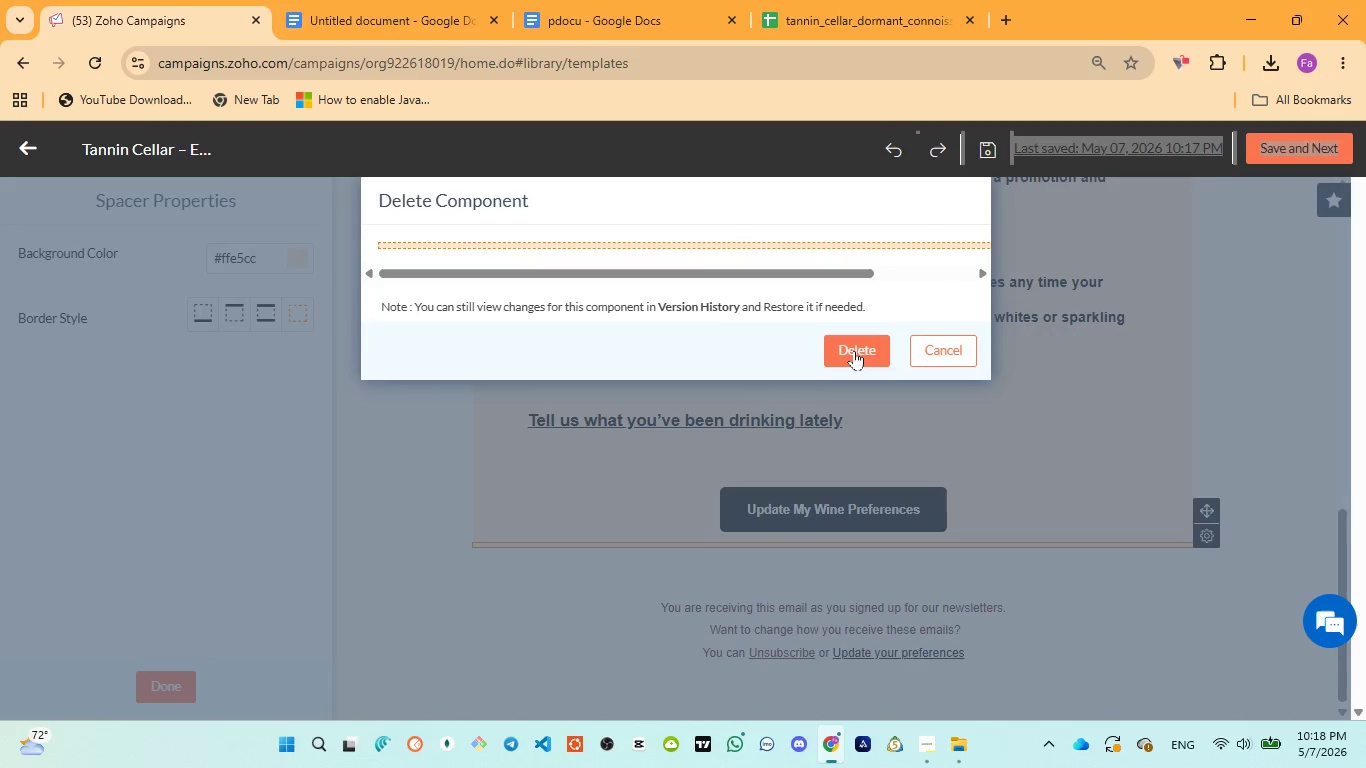 
double_click([854, 350])
 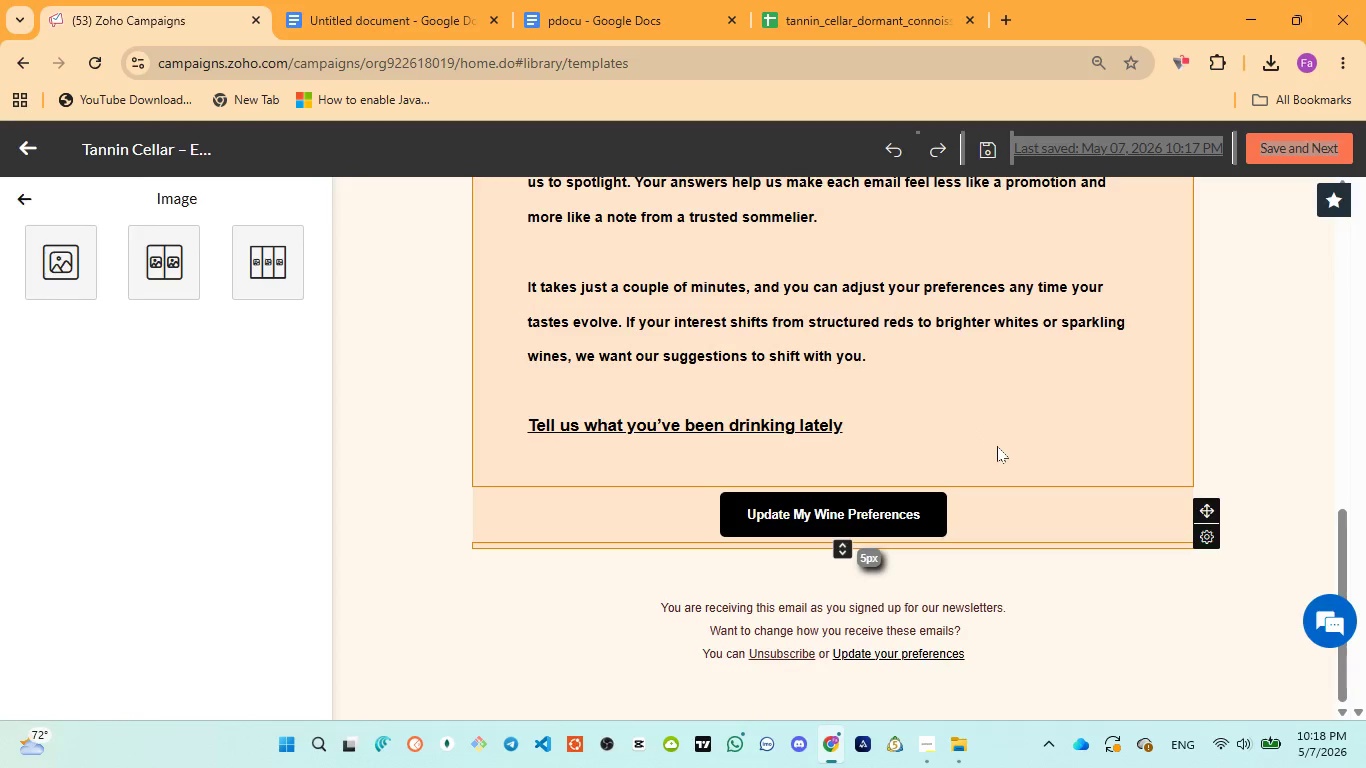 
scroll: coordinate [996, 447], scroll_direction: up, amount: 12.0
 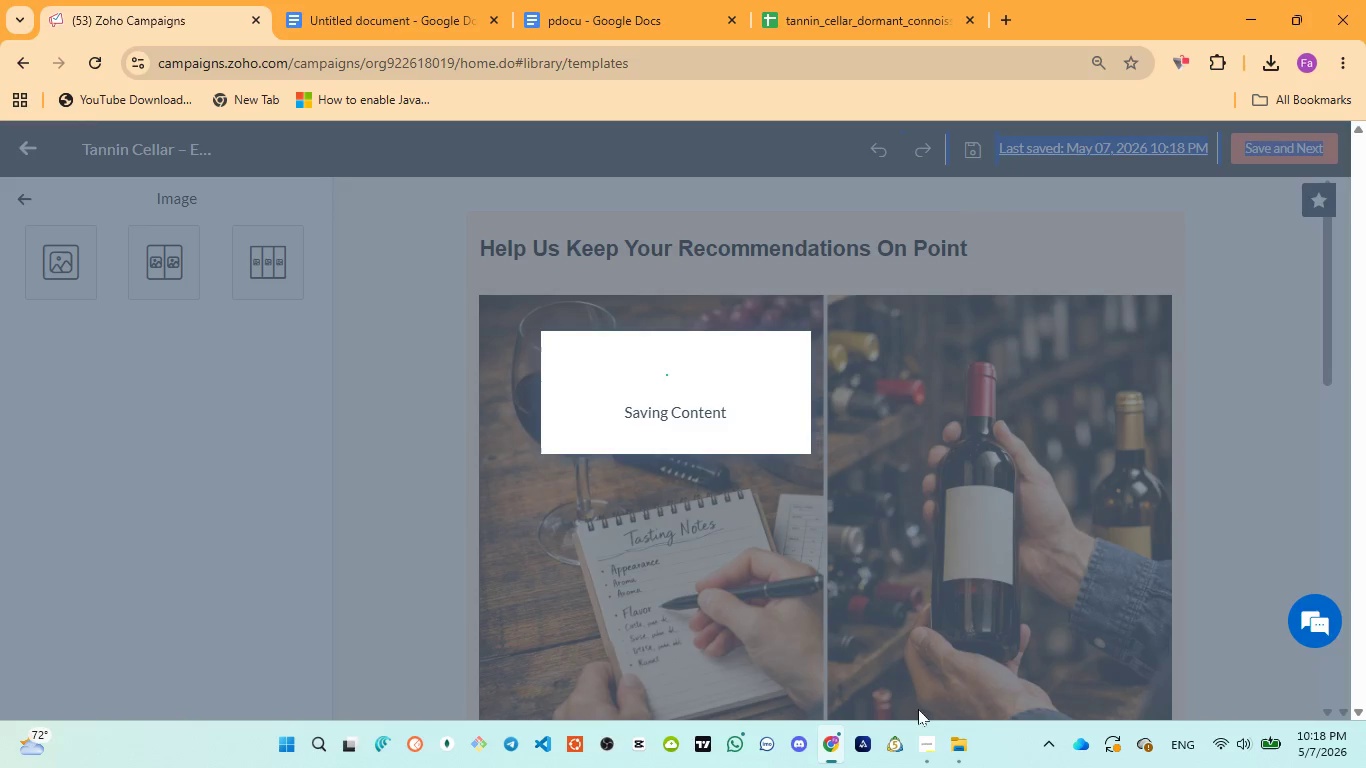 
left_click([914, 673])